 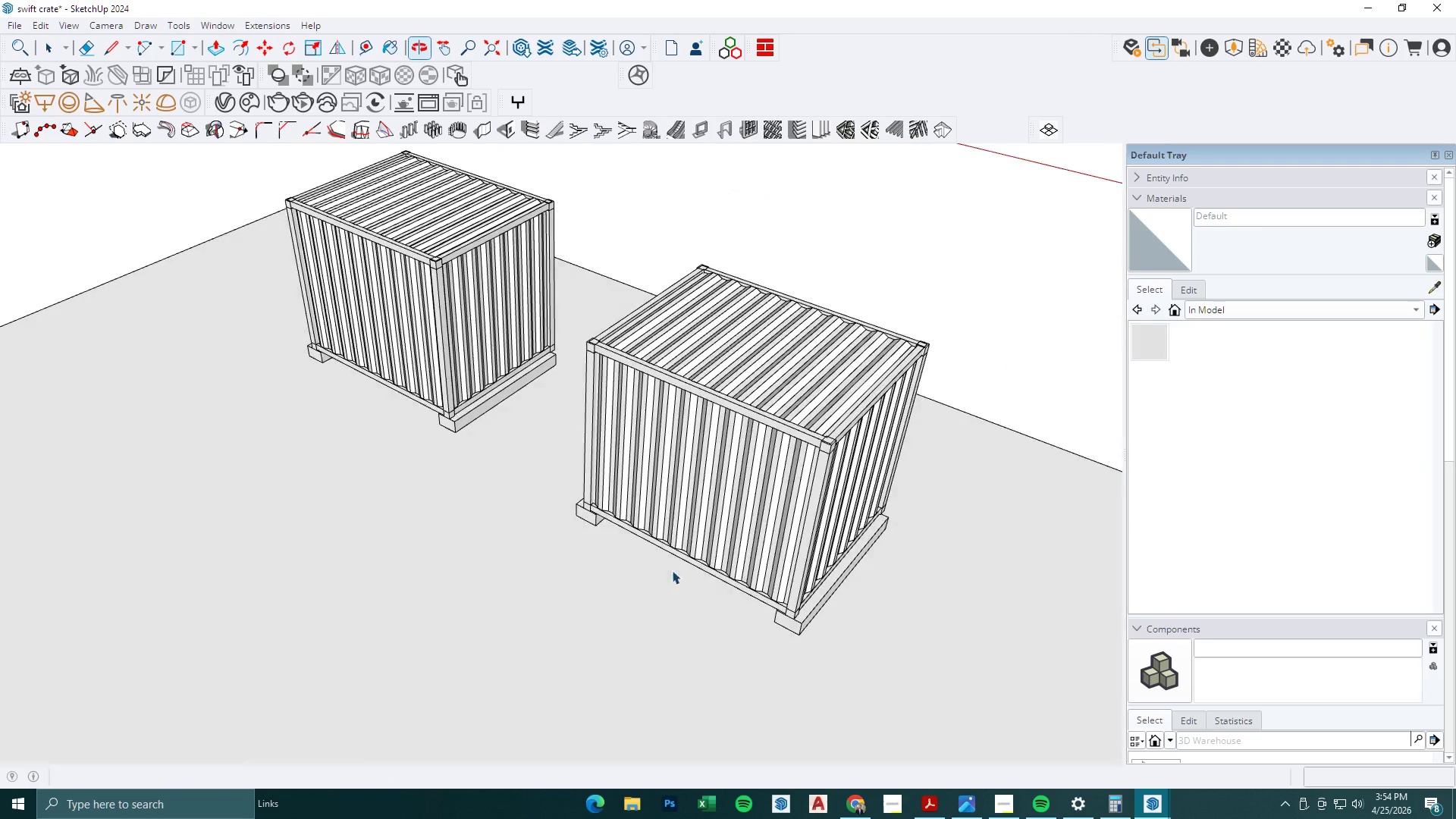 
key(Space)
 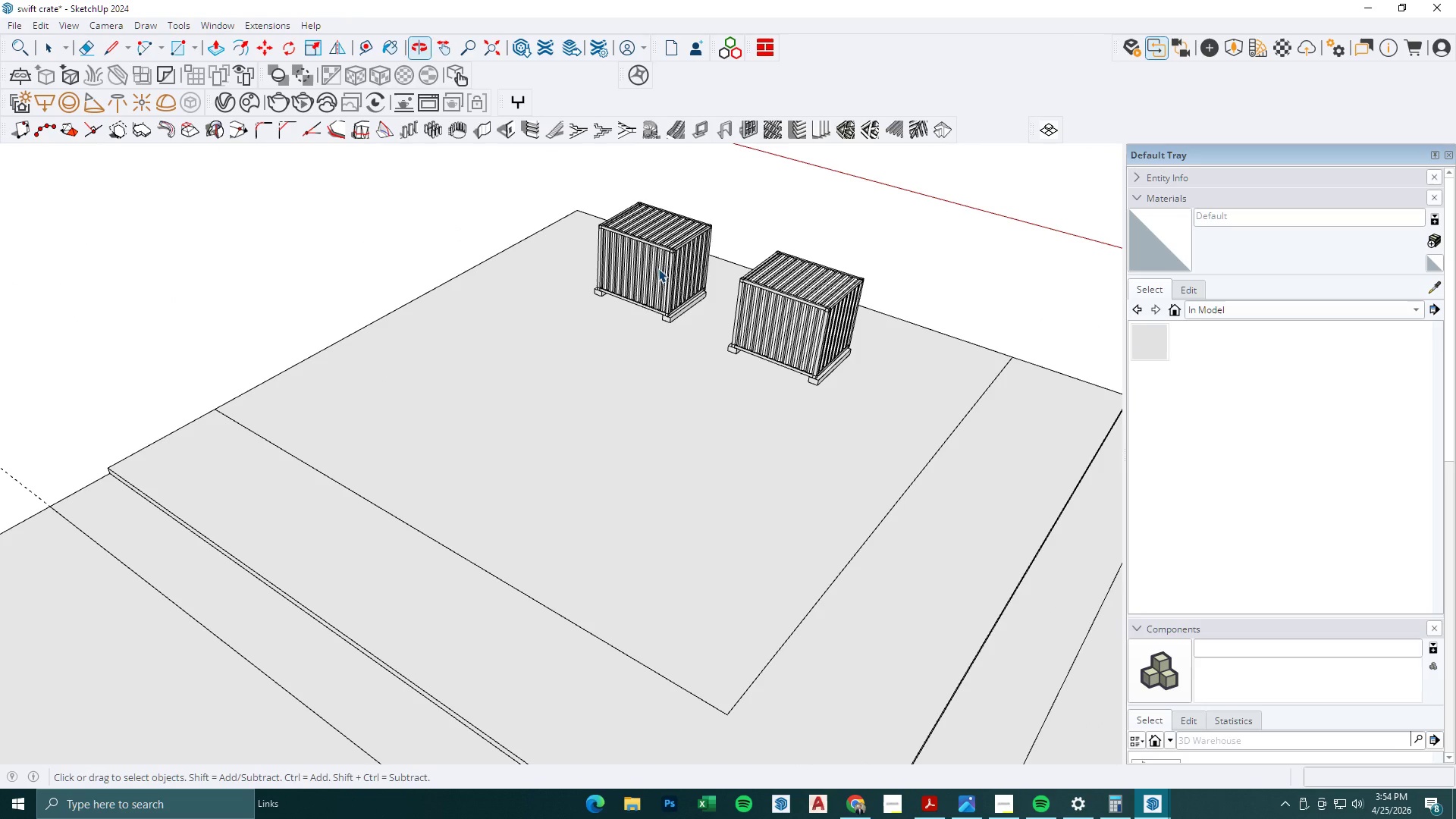 
left_click([654, 268])
 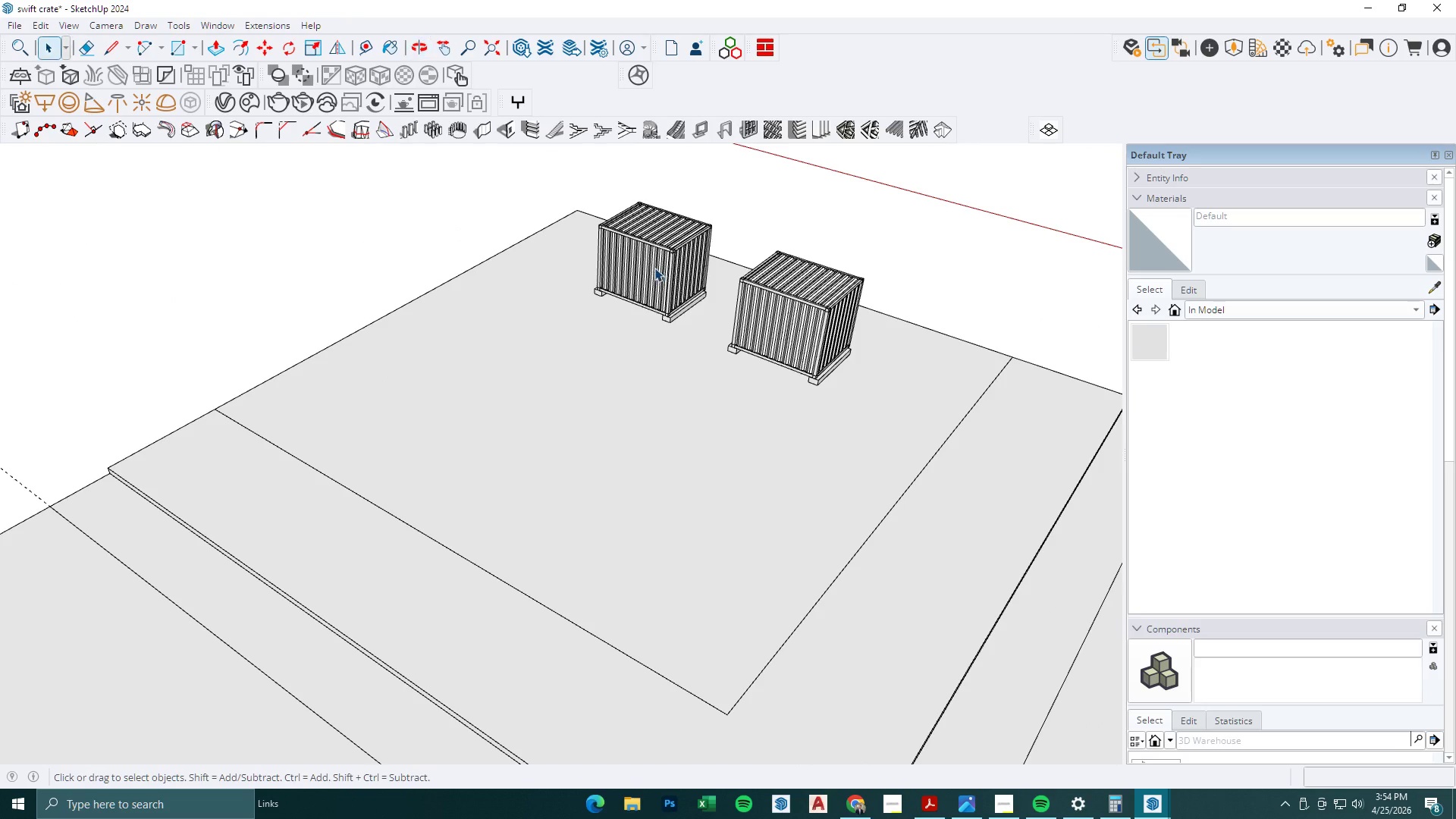 
hold_key(key=ControlLeft, duration=0.39)
 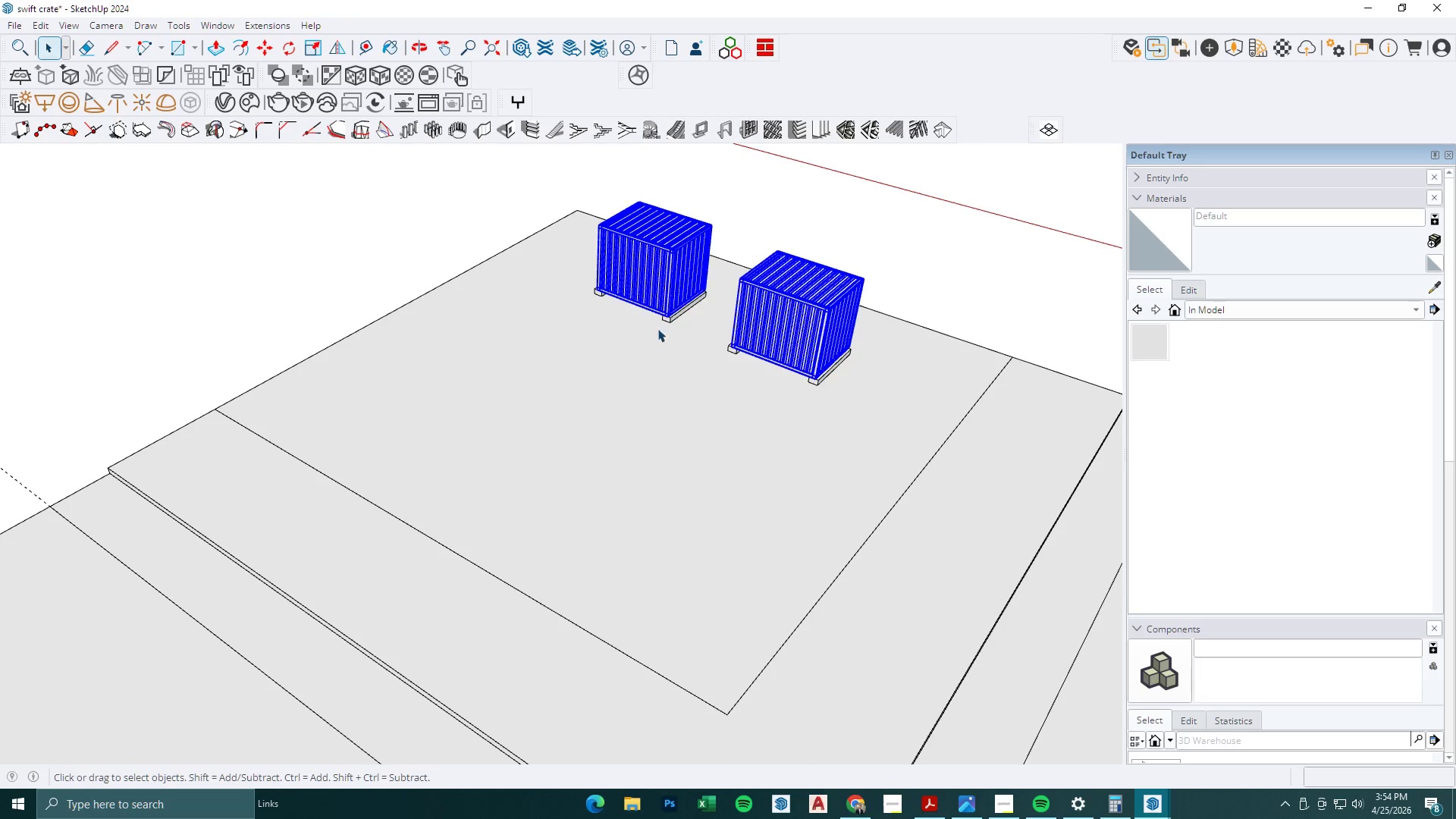 
scroll: coordinate [664, 268], scroll_direction: down, amount: 12.0
 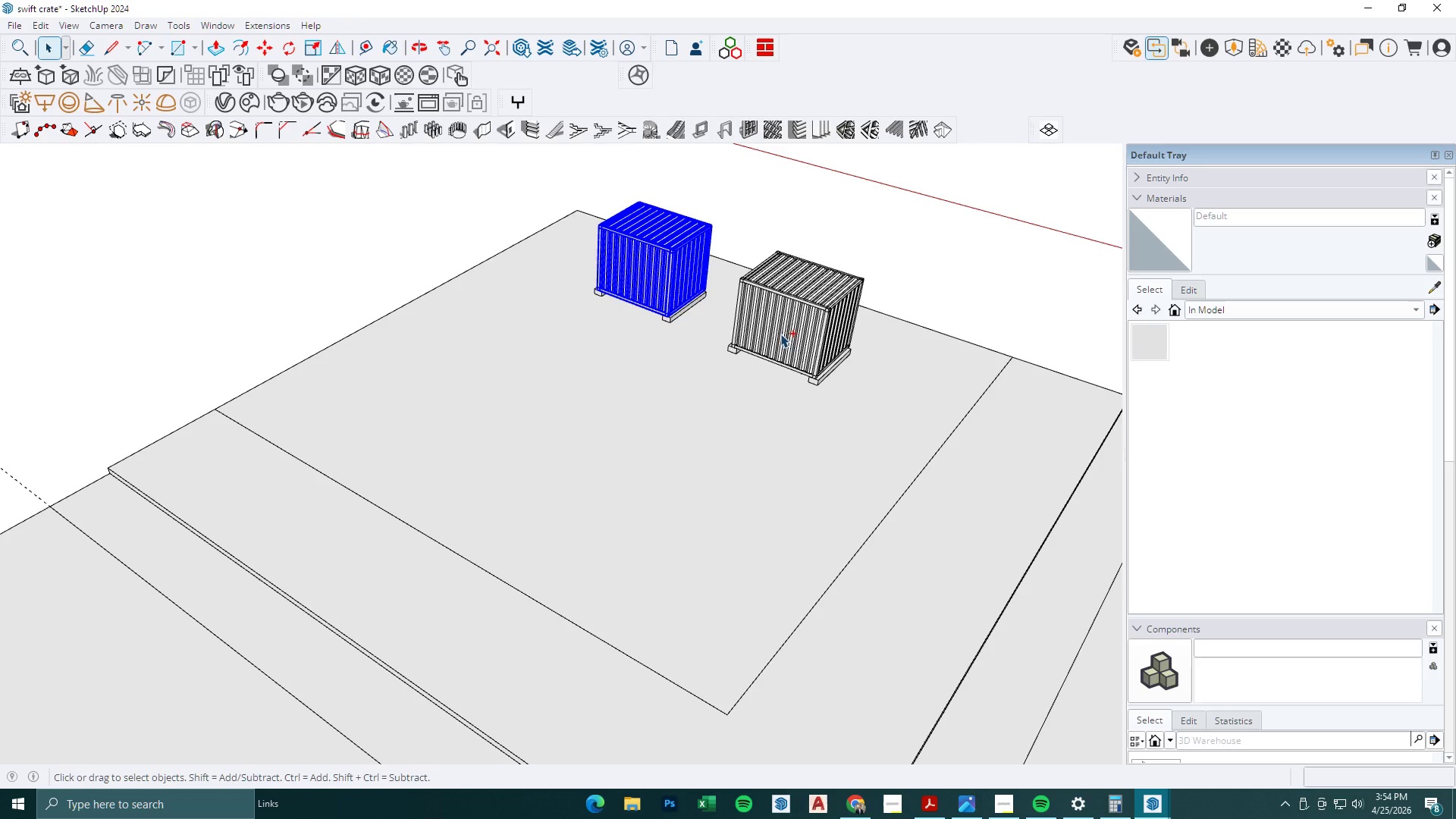 
left_click_drag(start_coordinate=[784, 336], to_coordinate=[590, 175])
 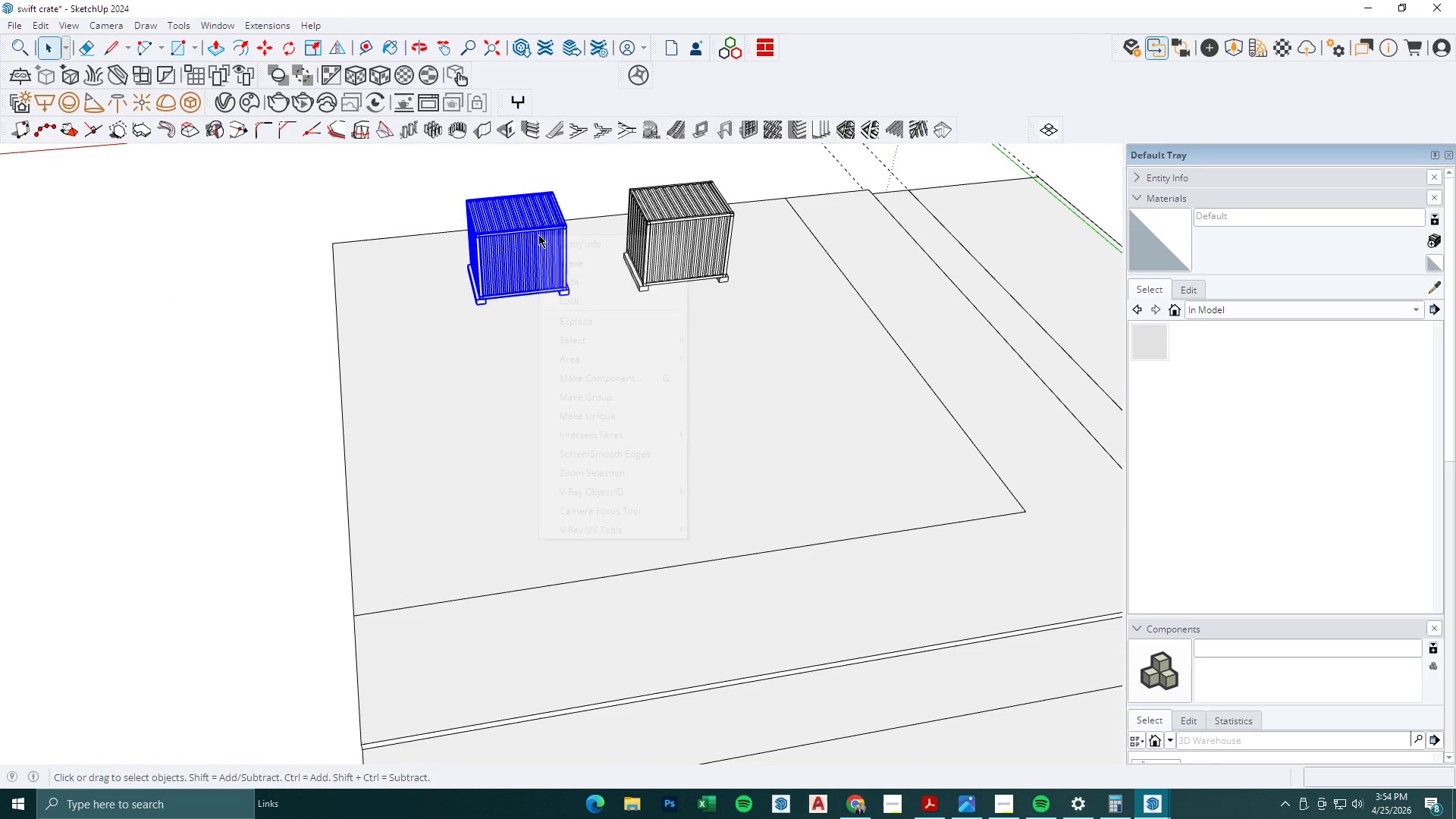 
scroll: coordinate [623, 317], scroll_direction: up, amount: 1.0
 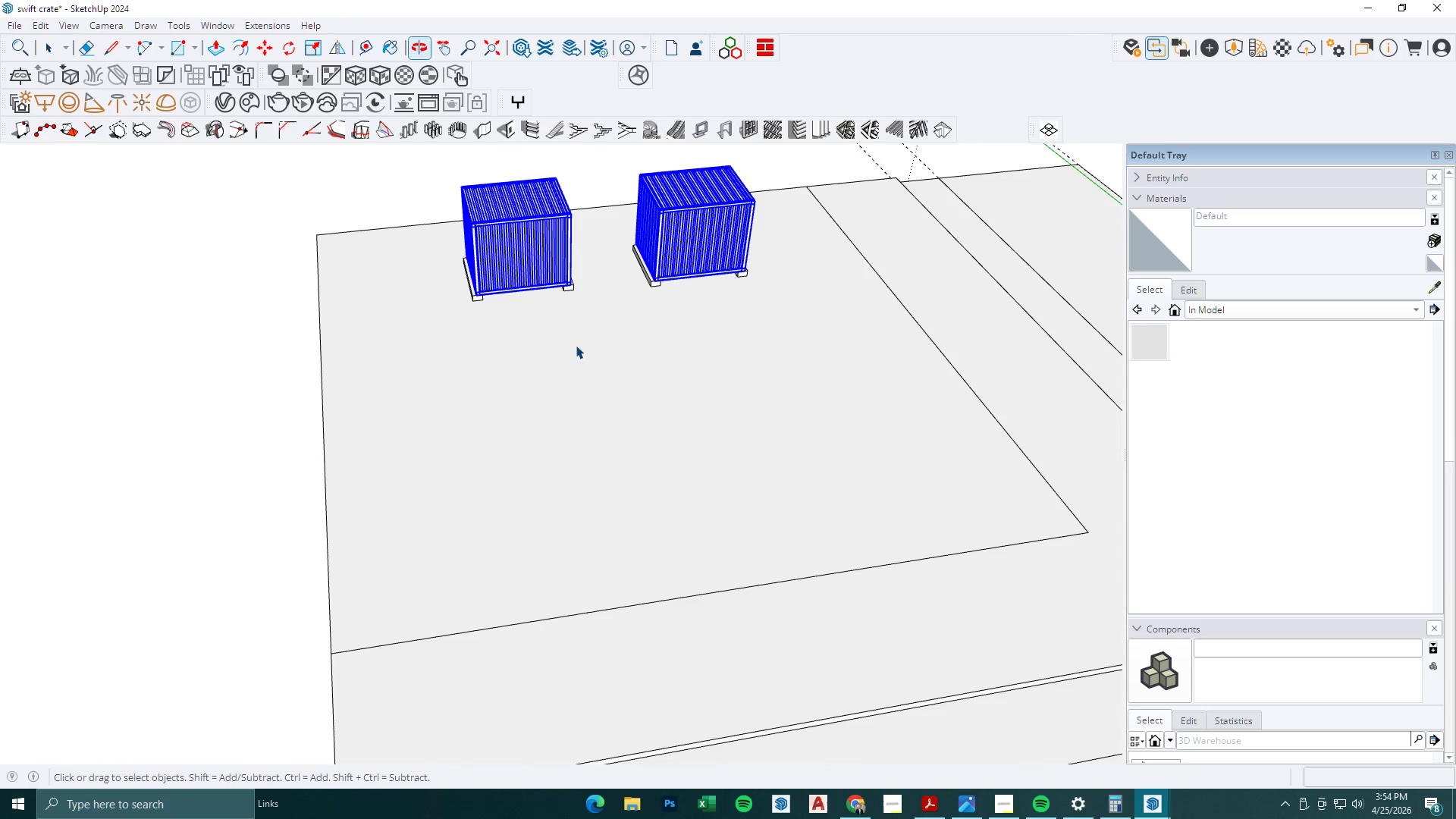 
scroll: coordinate [518, 343], scroll_direction: down, amount: 1.0
 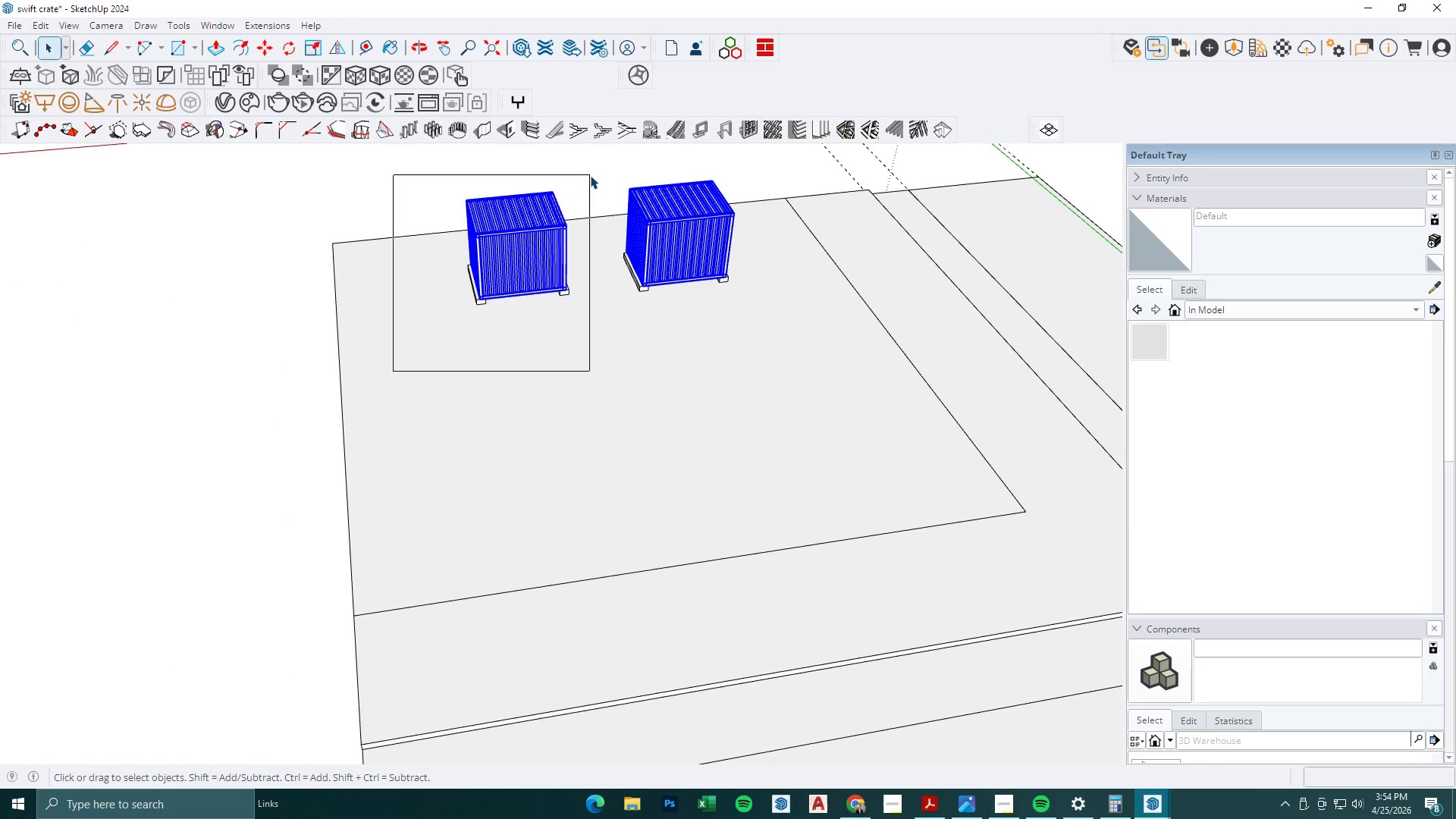 
right_click([538, 234])
 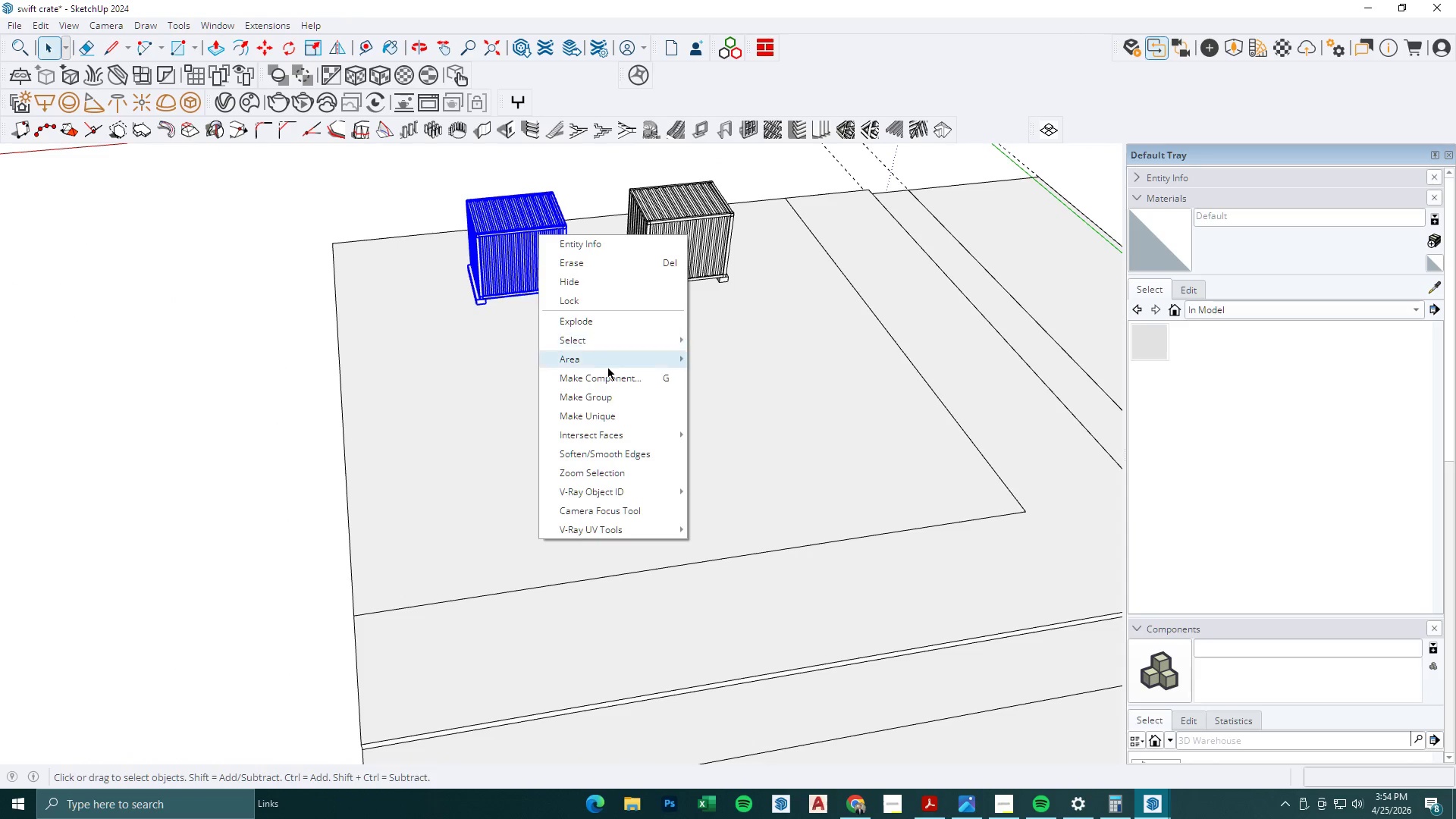 
left_click([613, 394])
 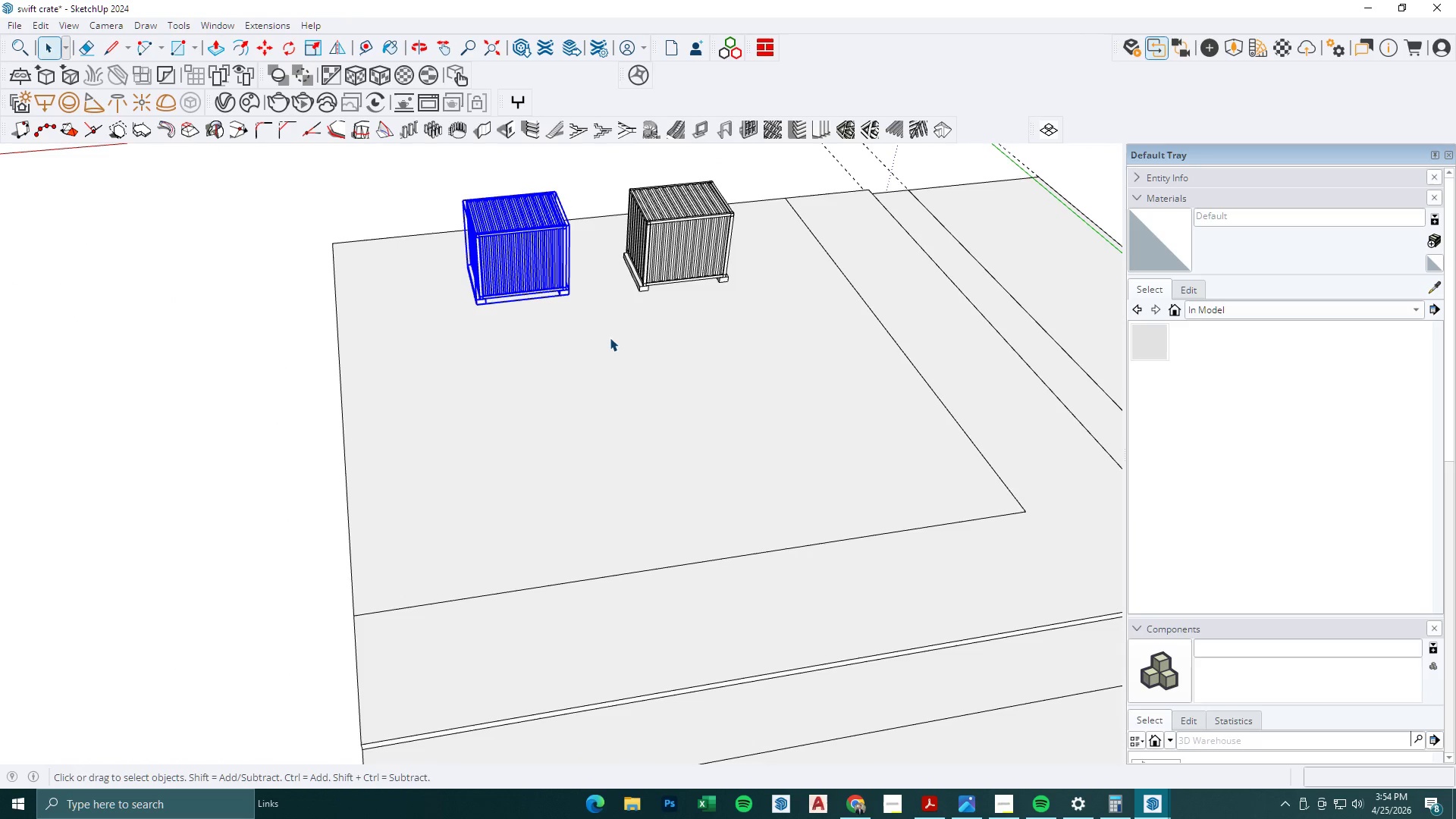 
left_click_drag(start_coordinate=[610, 337], to_coordinate=[768, 168])
 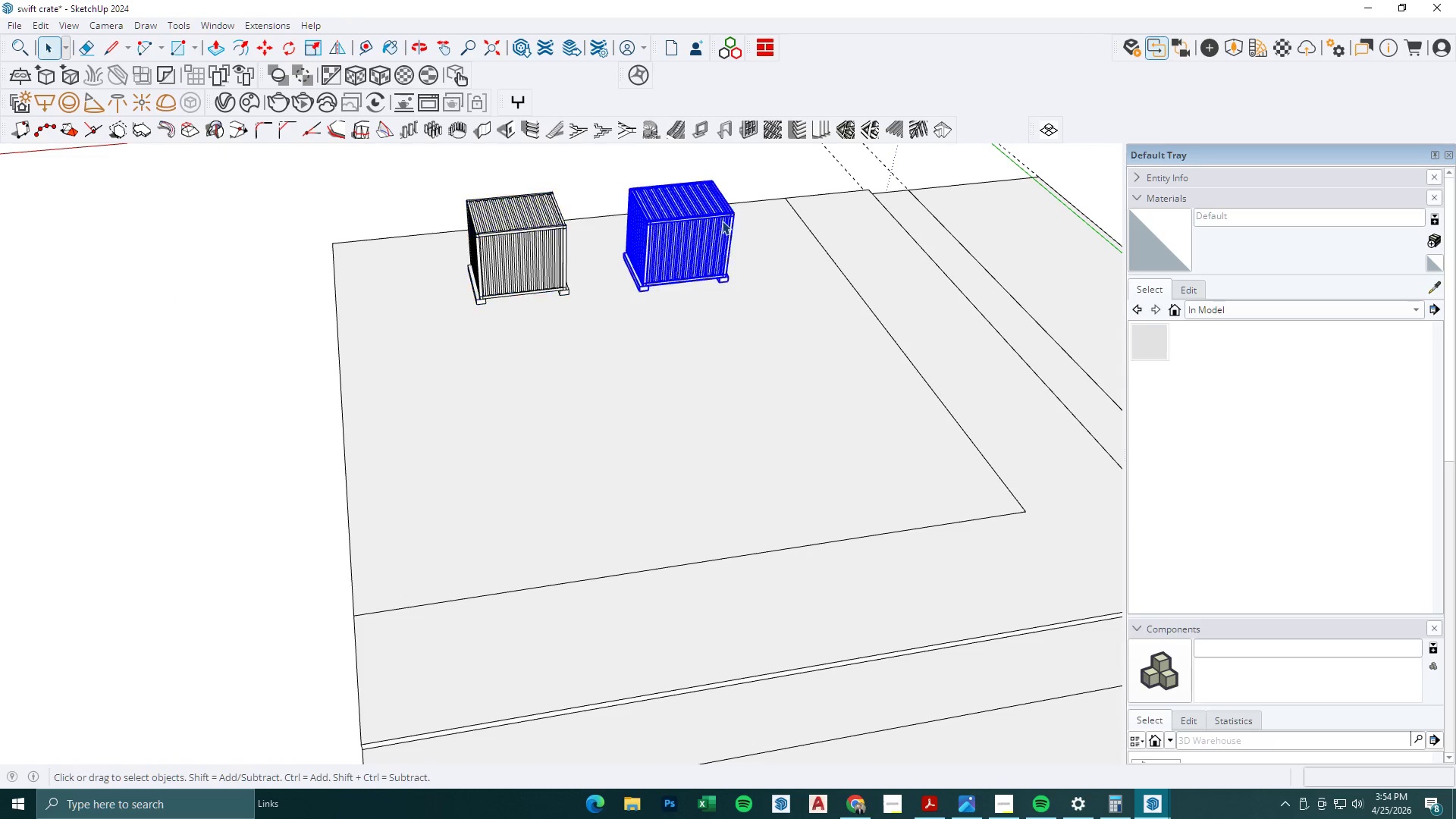 
right_click([709, 235])
 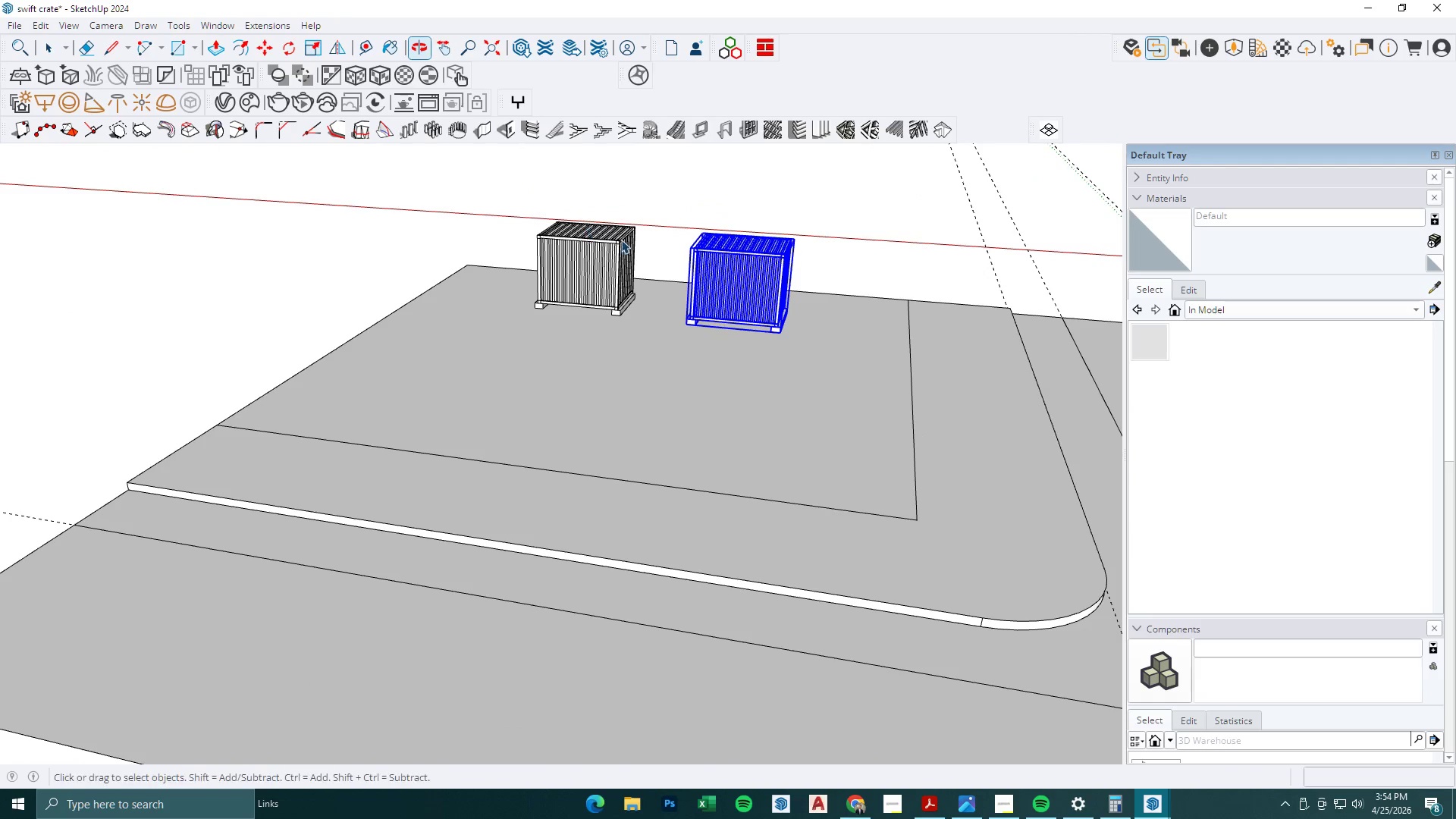 
scroll: coordinate [717, 246], scroll_direction: down, amount: 1.0
 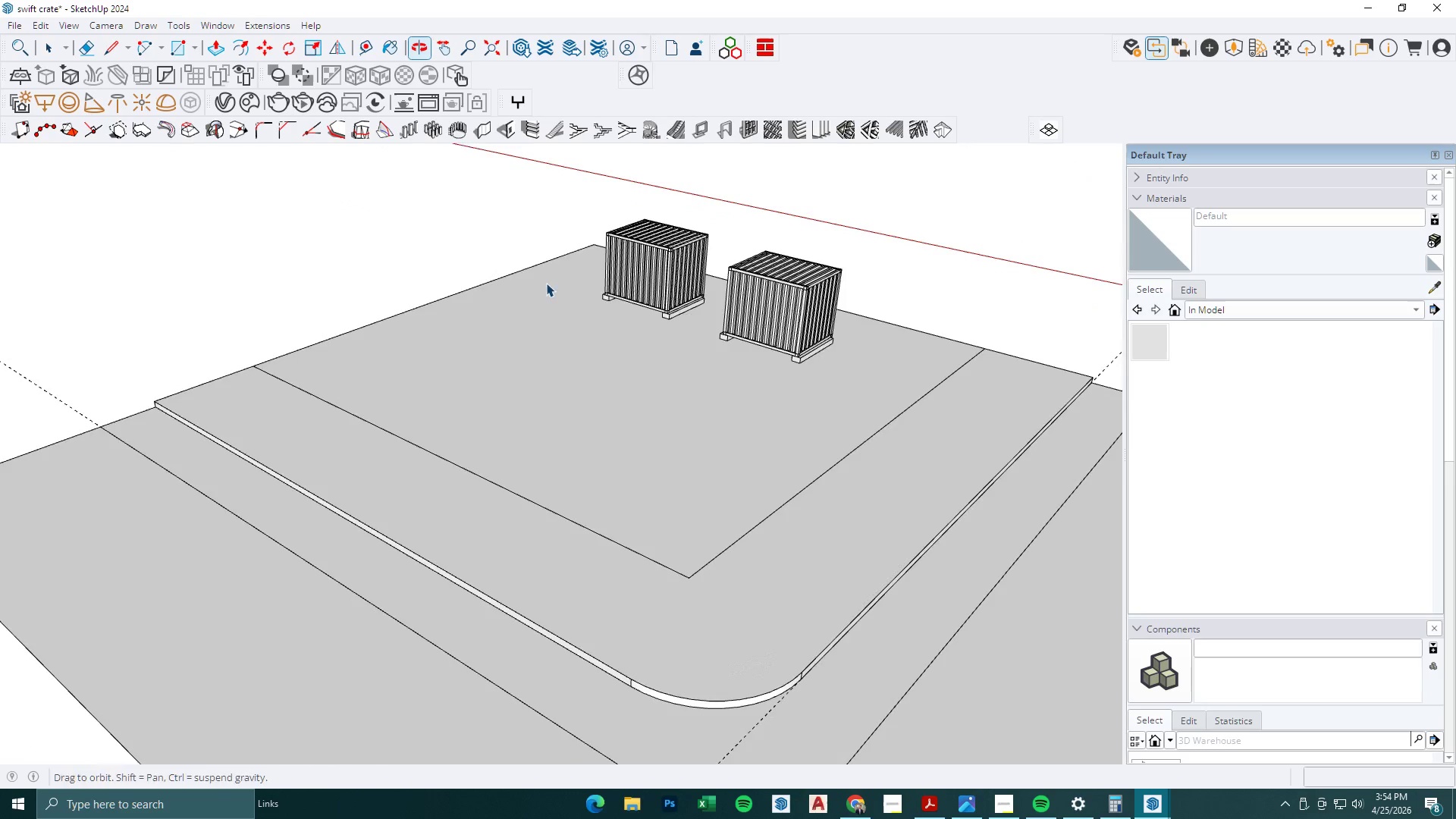 
left_click([657, 281])
 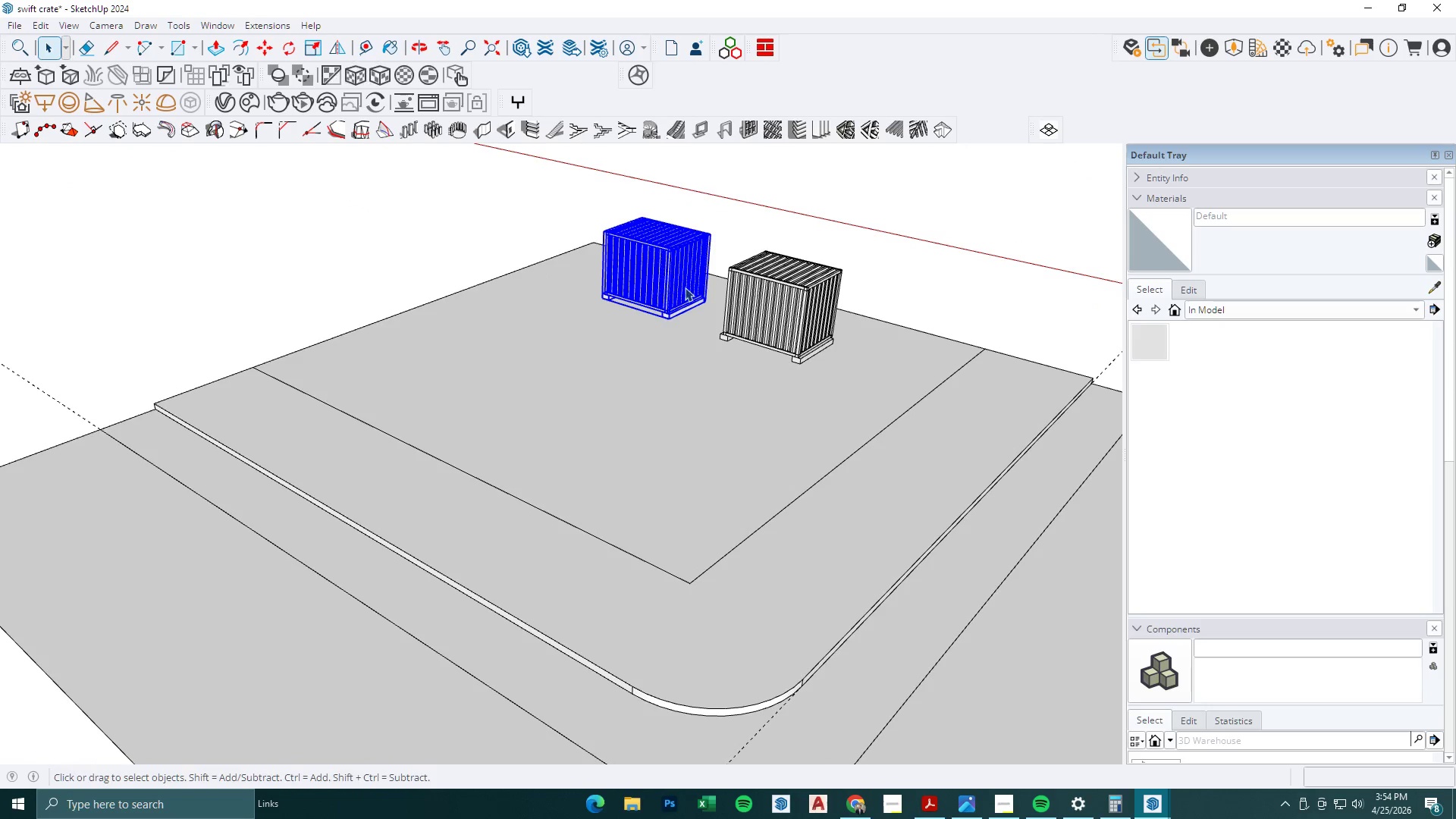 
key(Control+ControlLeft)
 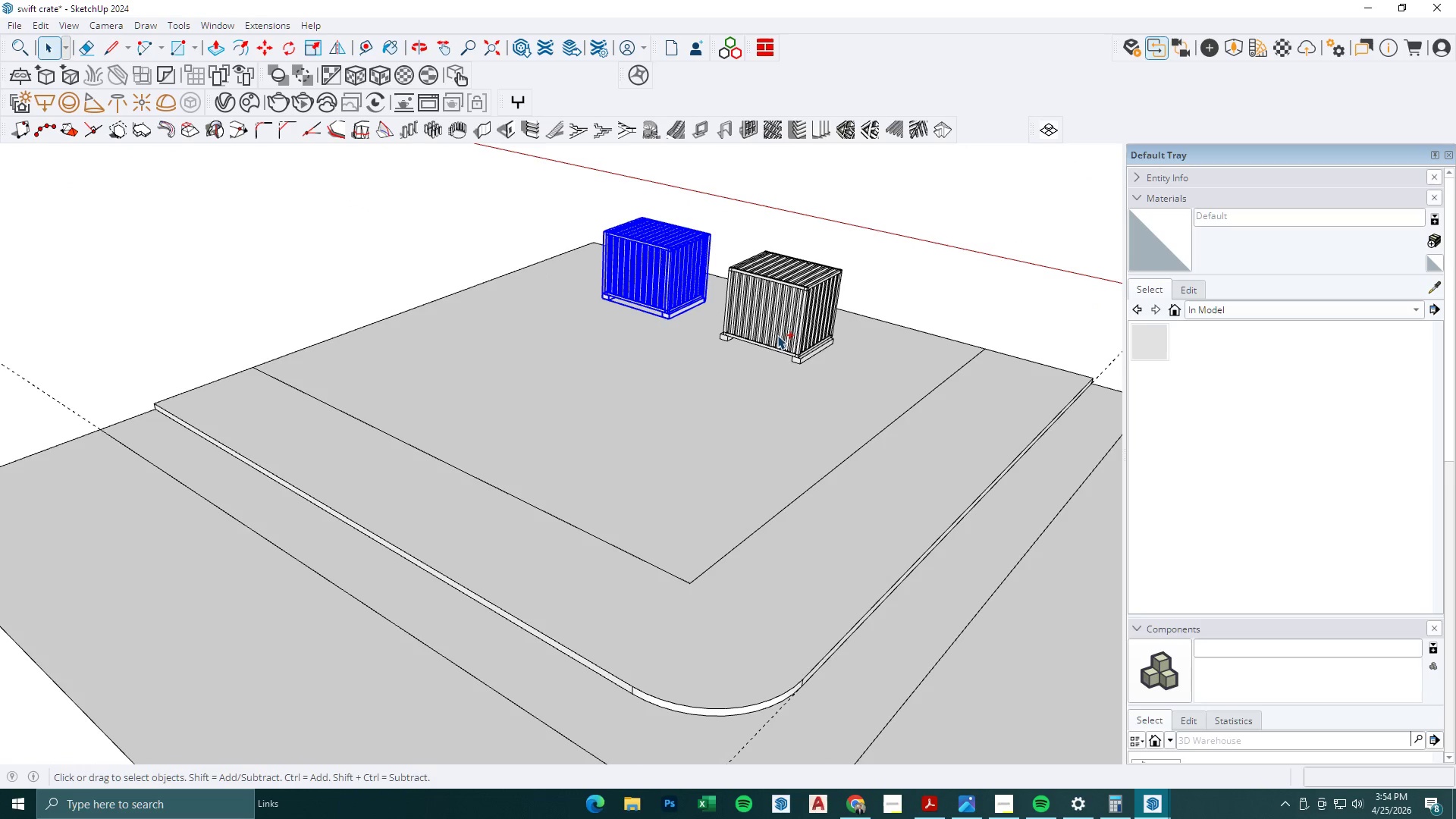 
left_click_drag(start_coordinate=[778, 335], to_coordinate=[783, 379])
 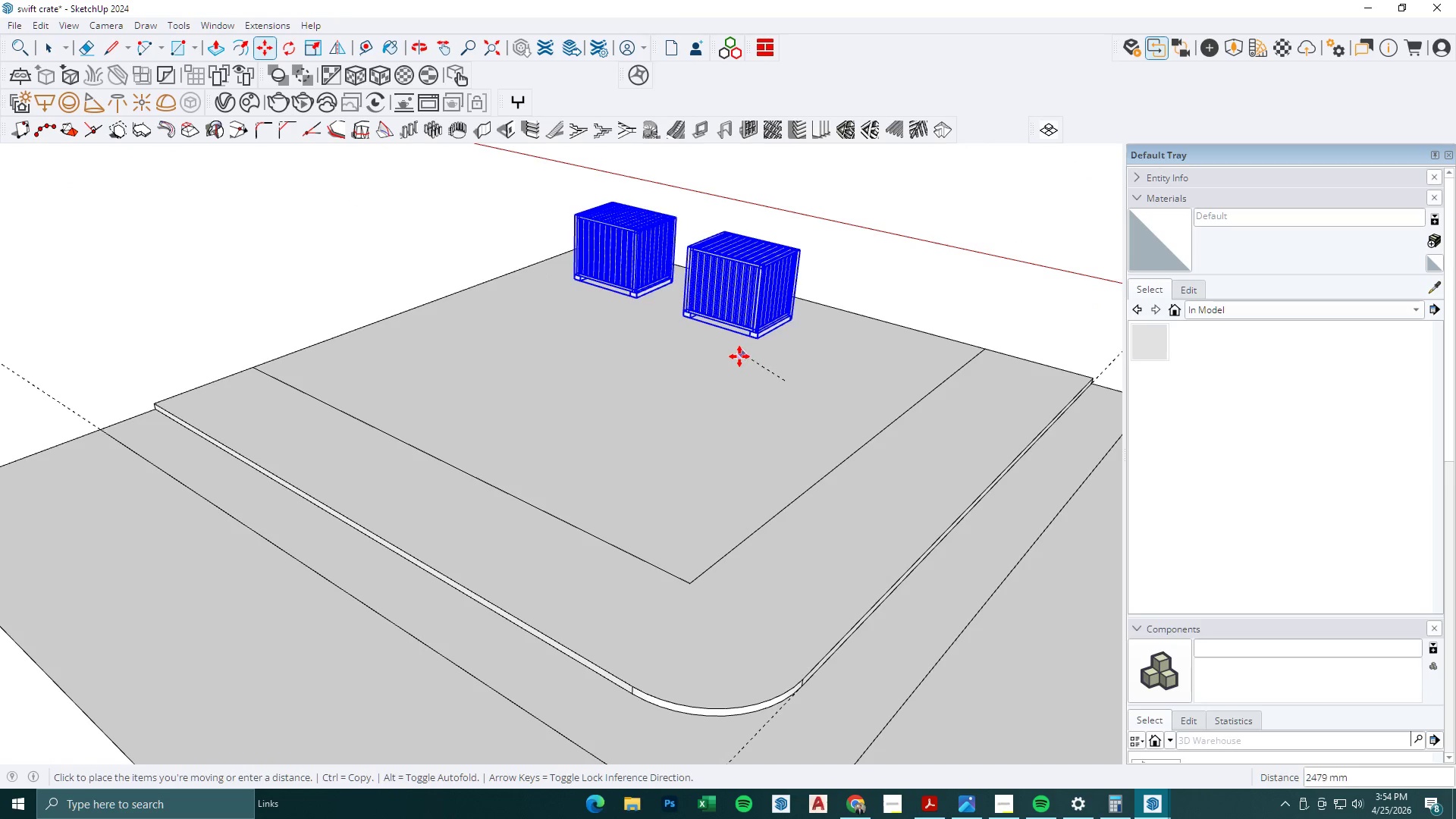 
key(M)
 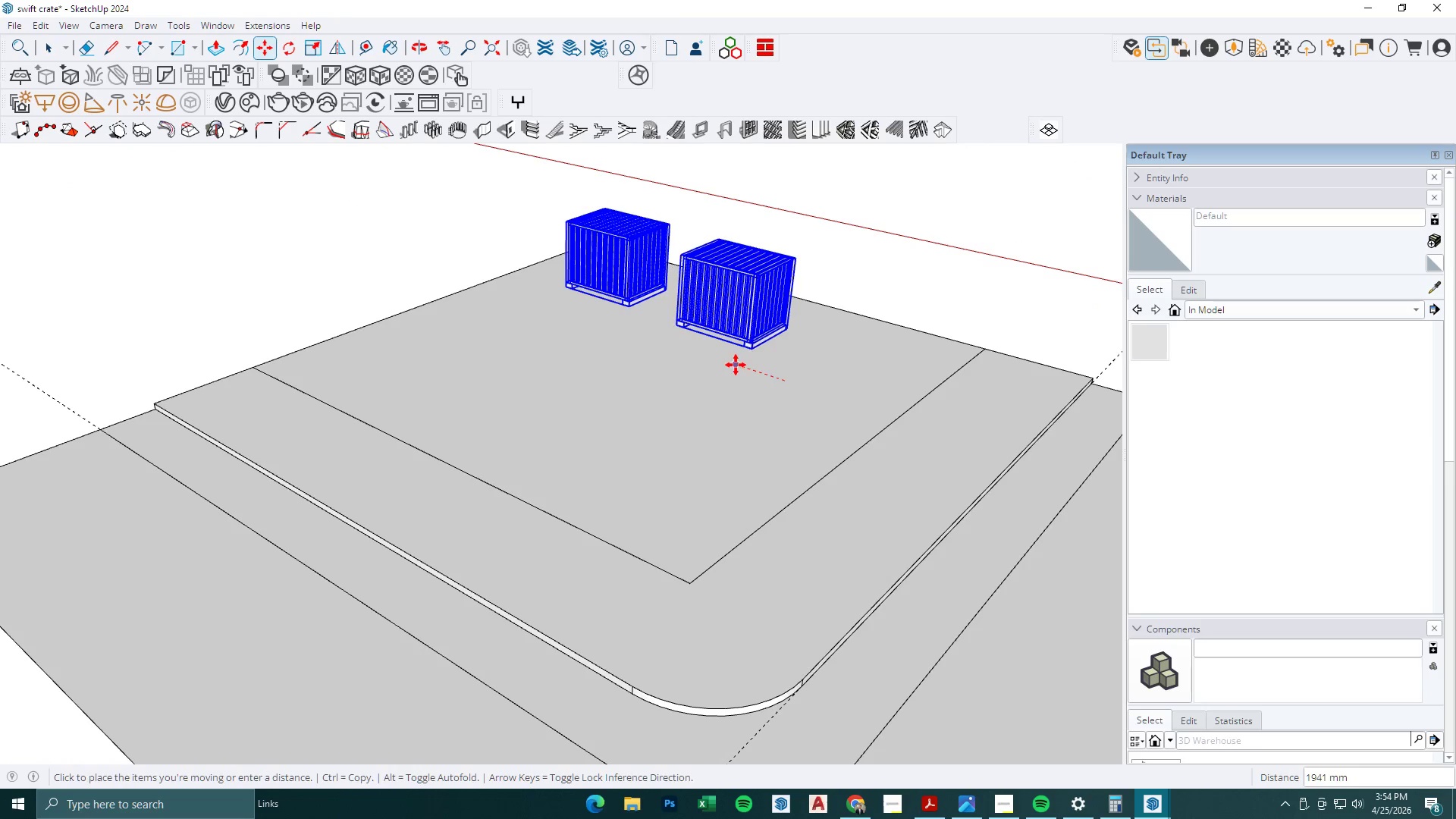 
scroll: coordinate [604, 308], scroll_direction: down, amount: 4.0
 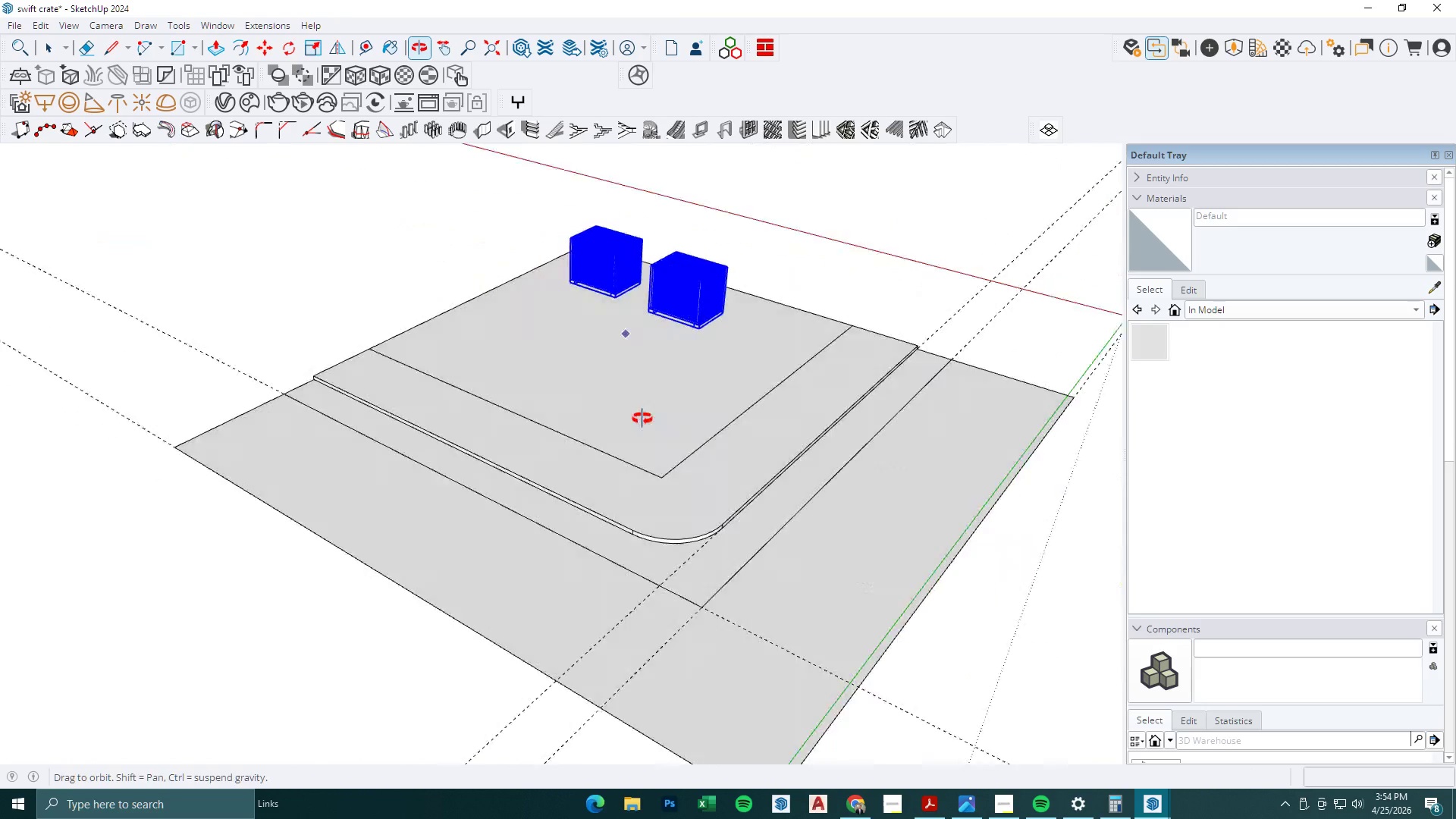 
scroll: coordinate [347, 338], scroll_direction: up, amount: 16.0
 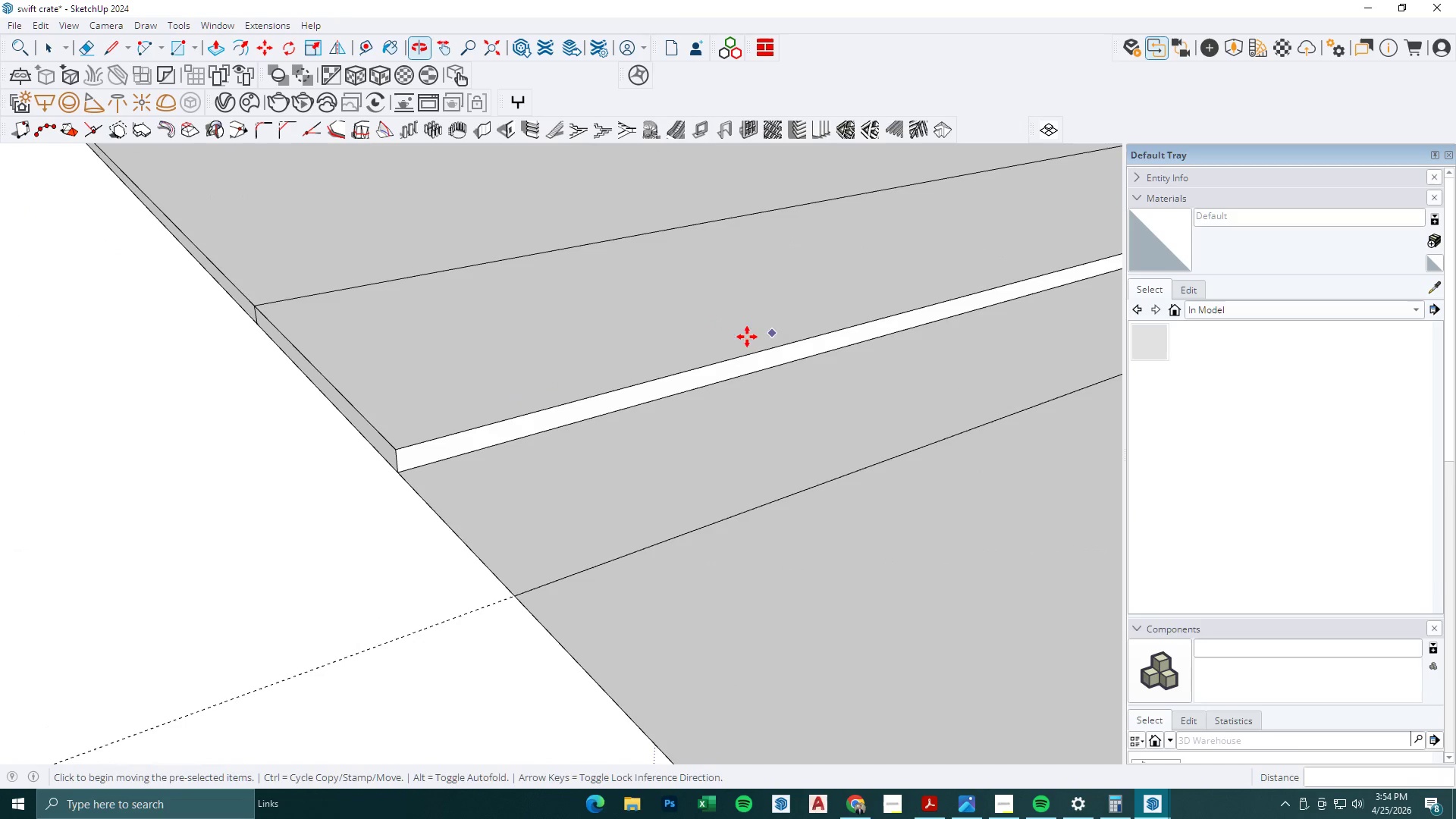 
key(Space)
 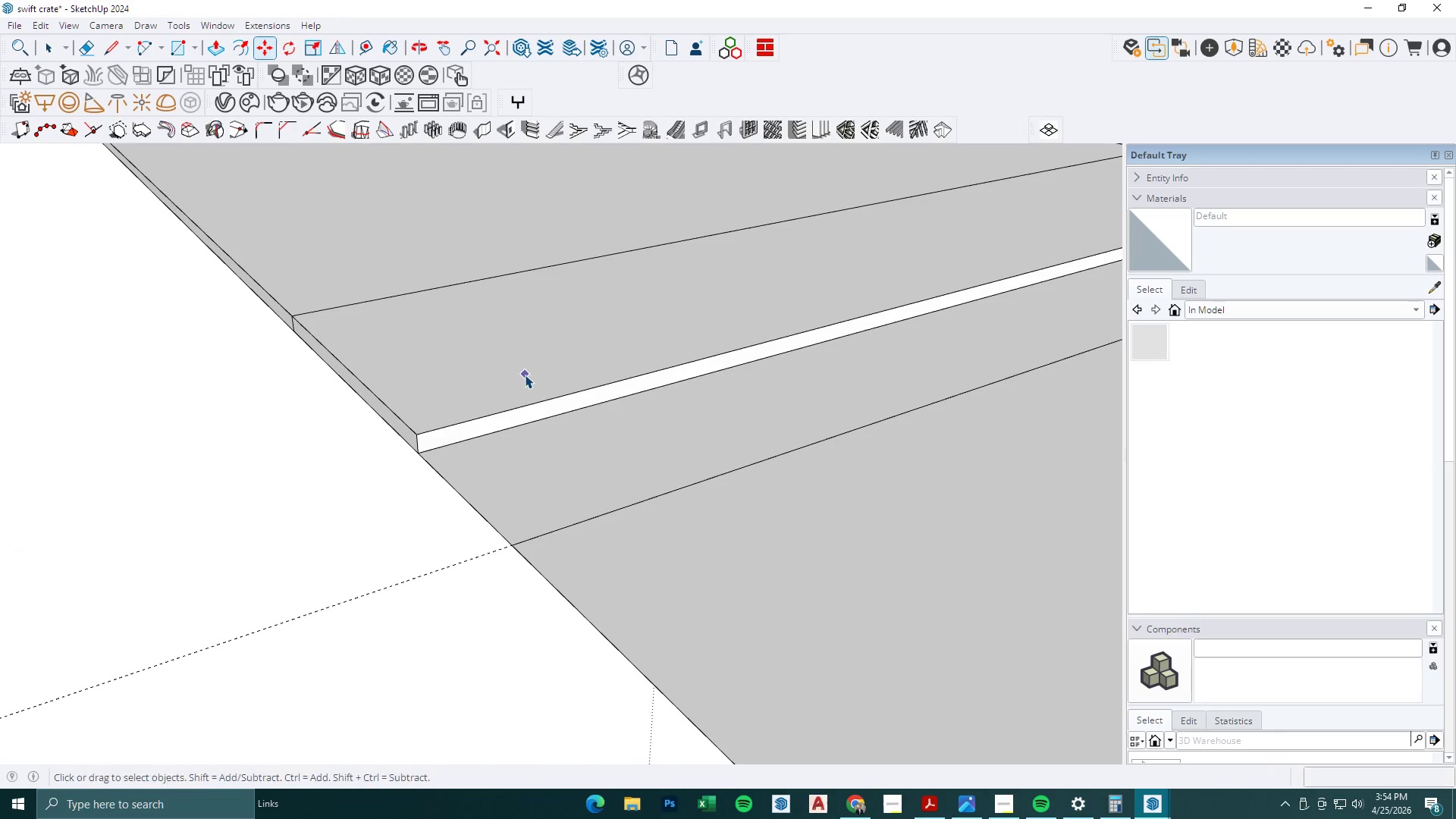 
left_click([524, 375])
 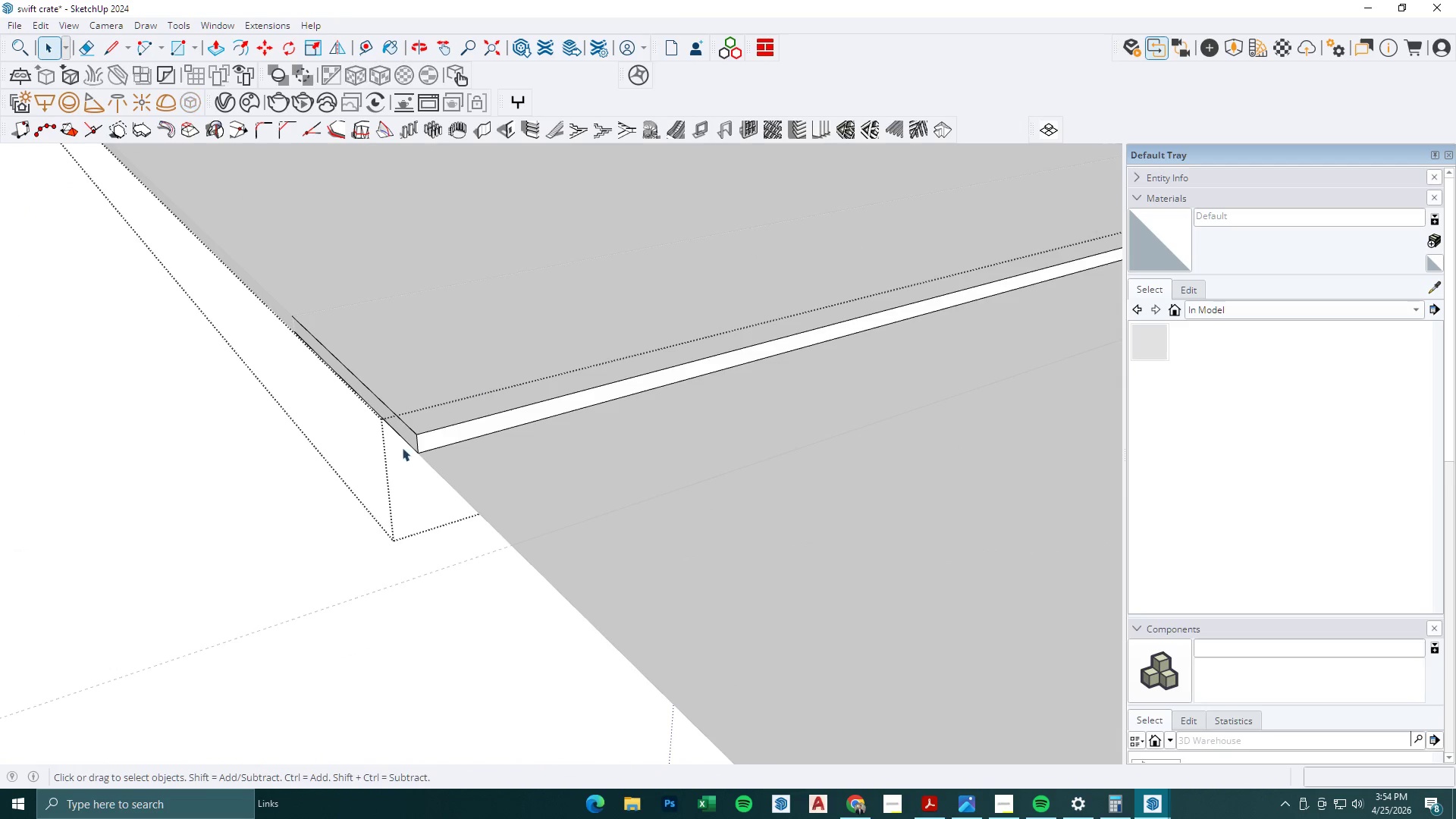 
scroll: coordinate [503, 373], scroll_direction: down, amount: 2.0
 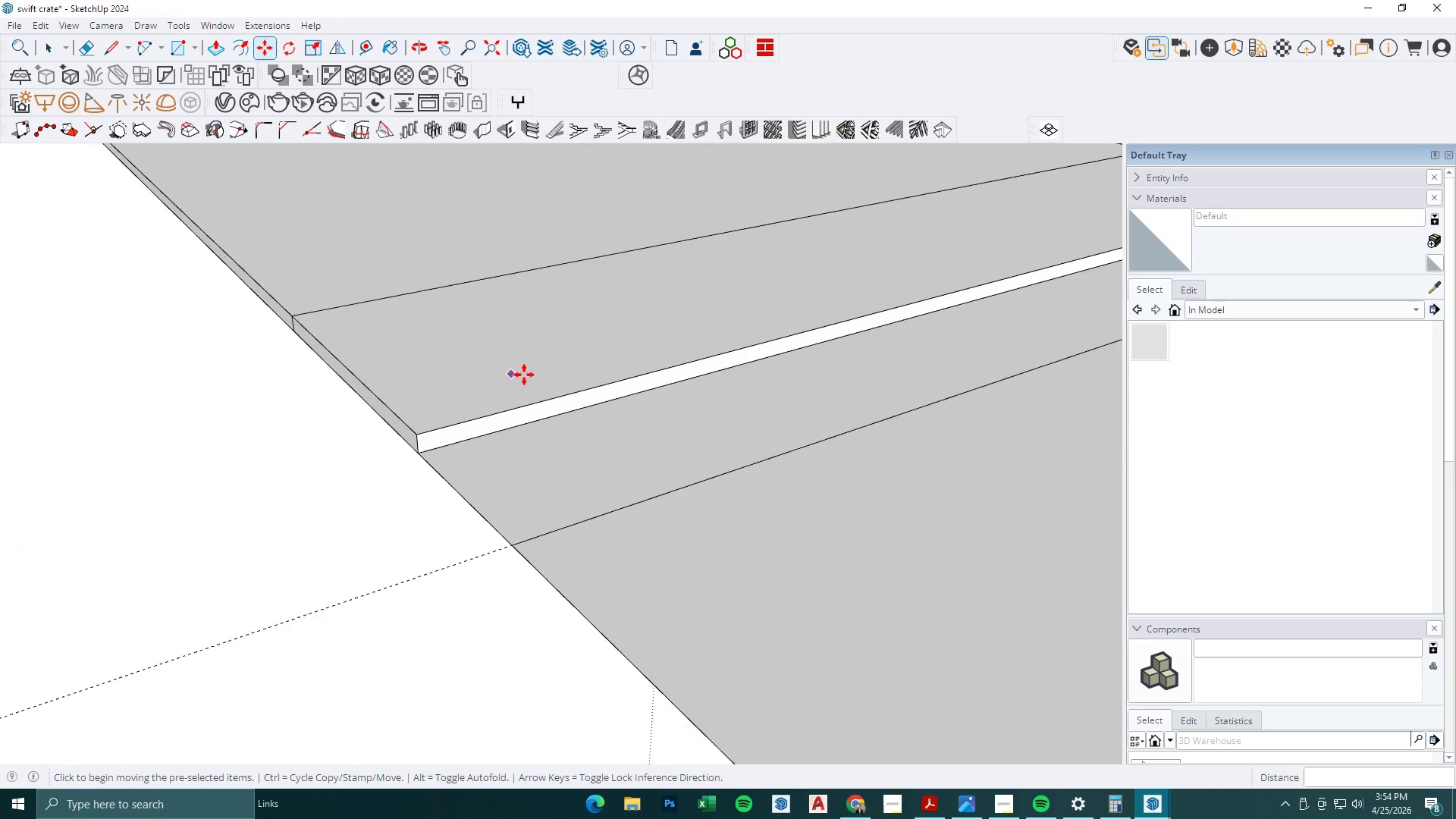 
key(P)
 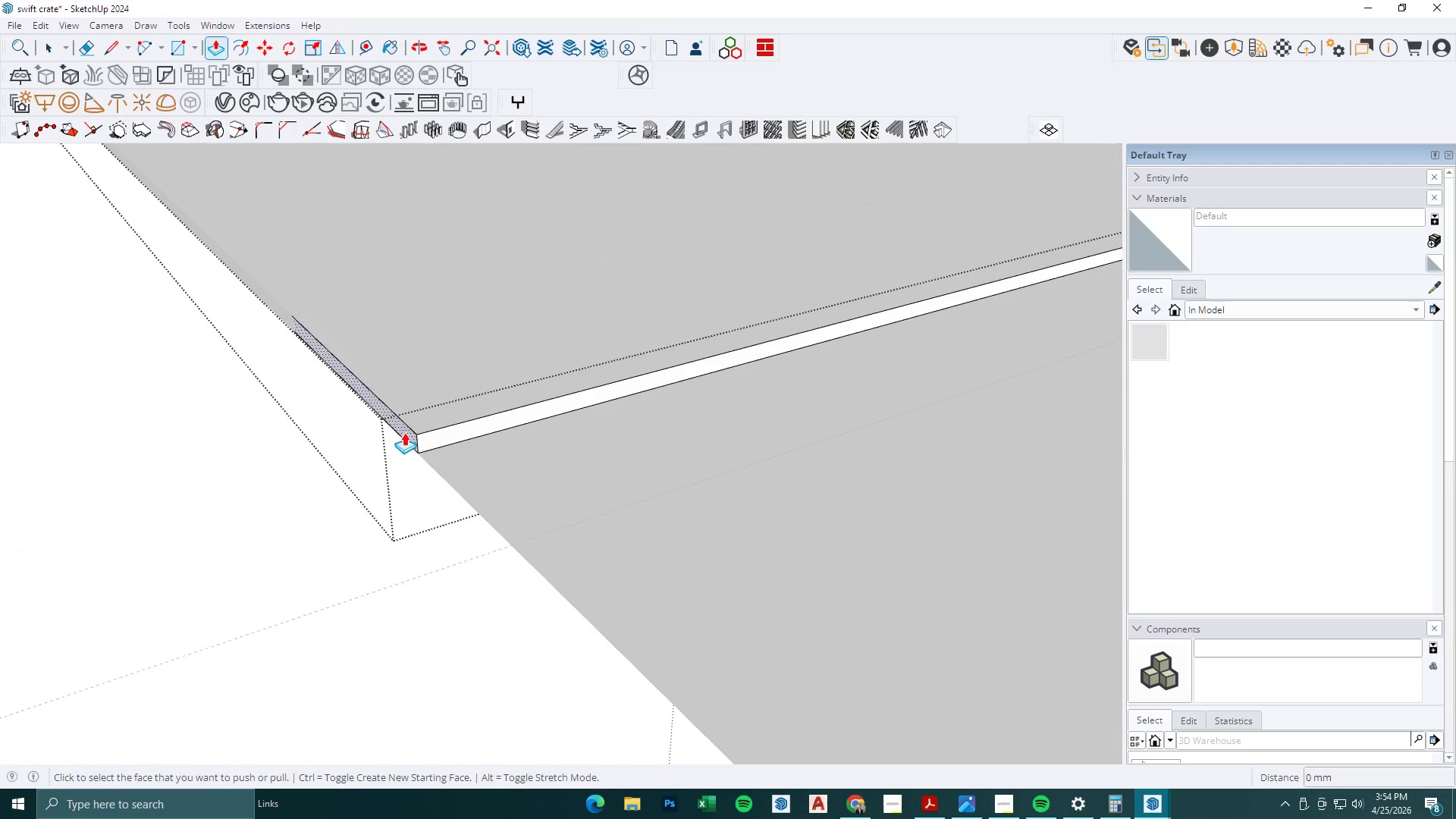 
left_click([404, 432])
 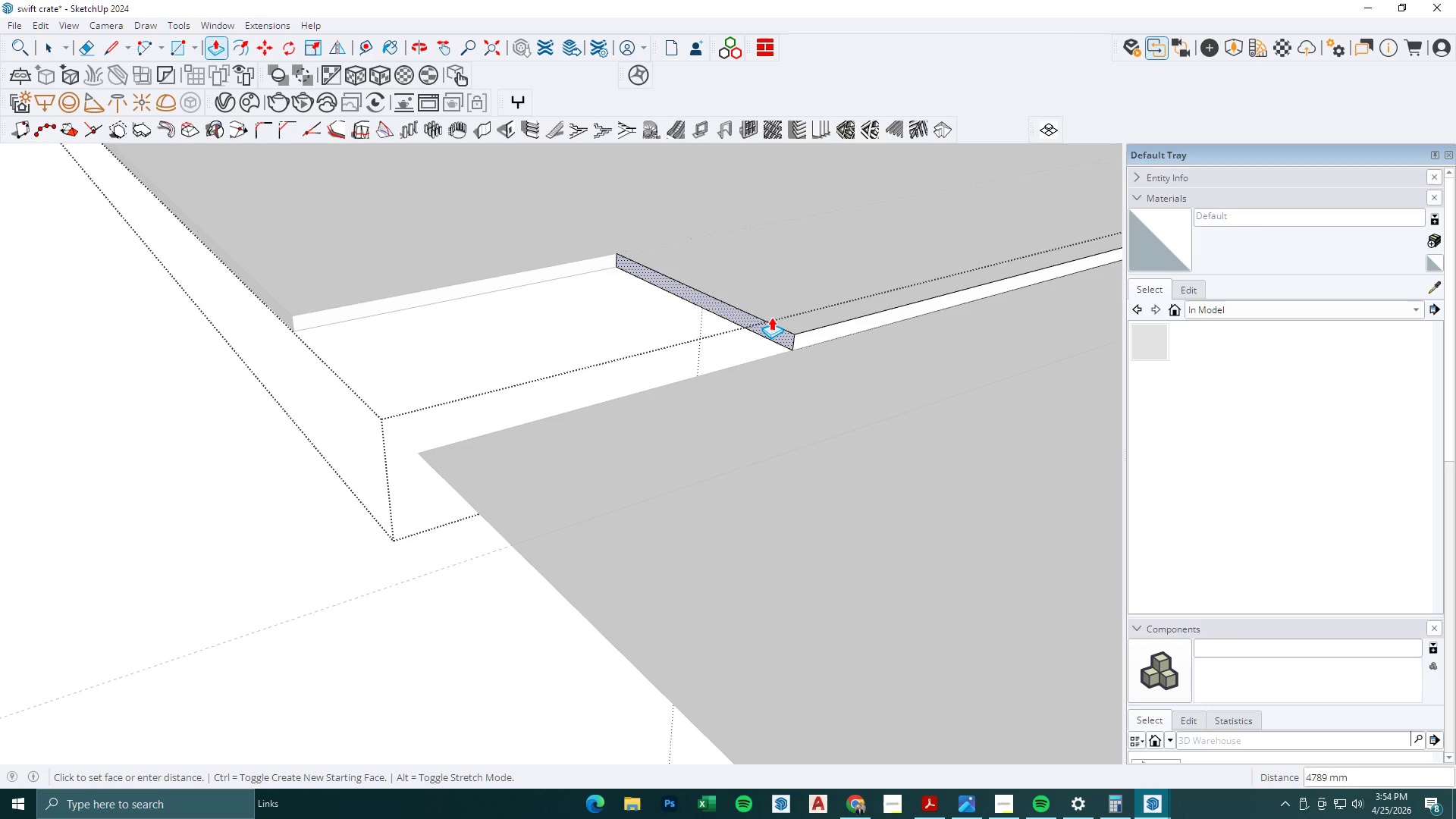 
scroll: coordinate [714, 325], scroll_direction: down, amount: 12.0
 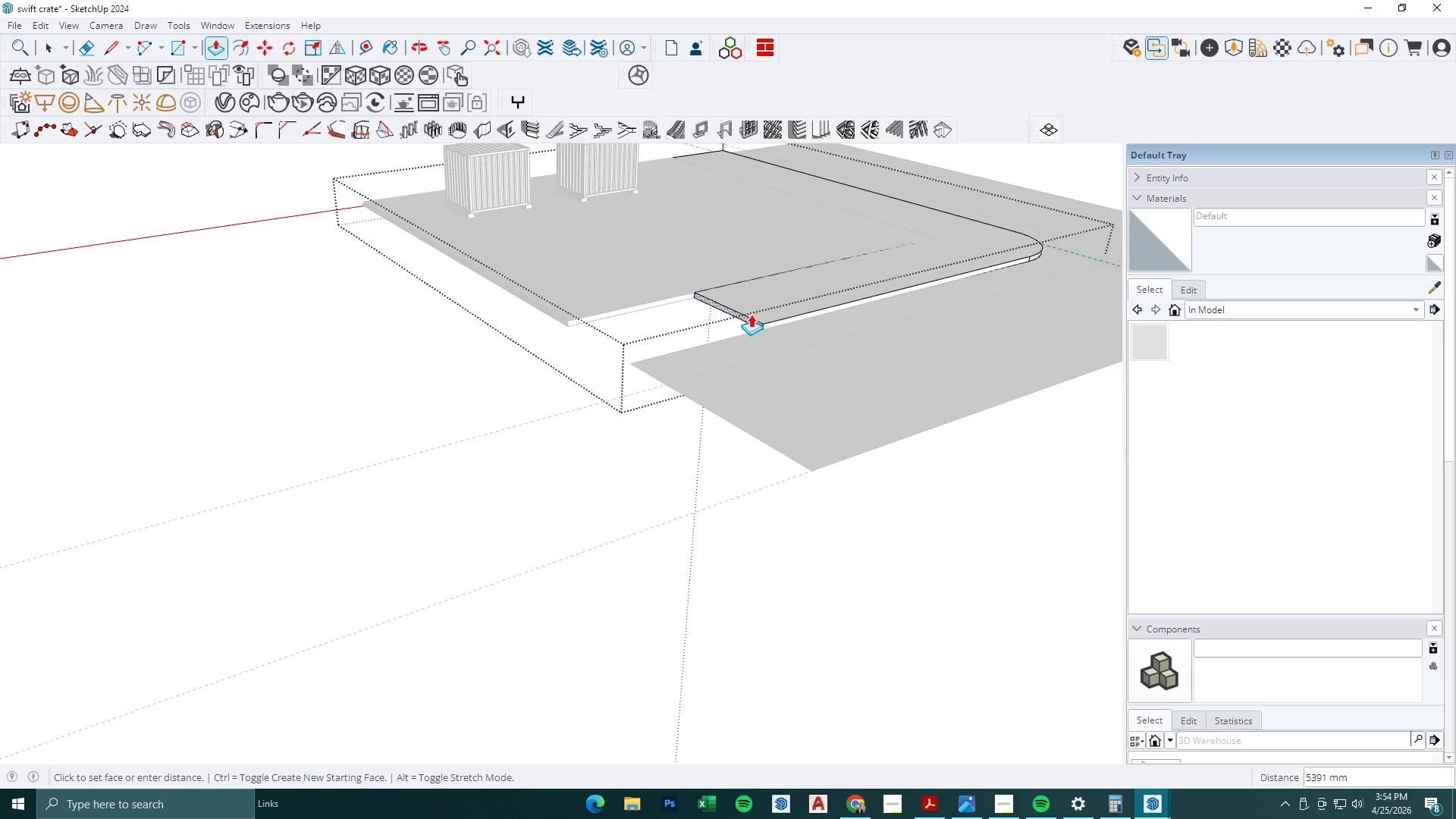 
scroll: coordinate [744, 314], scroll_direction: up, amount: 4.0
 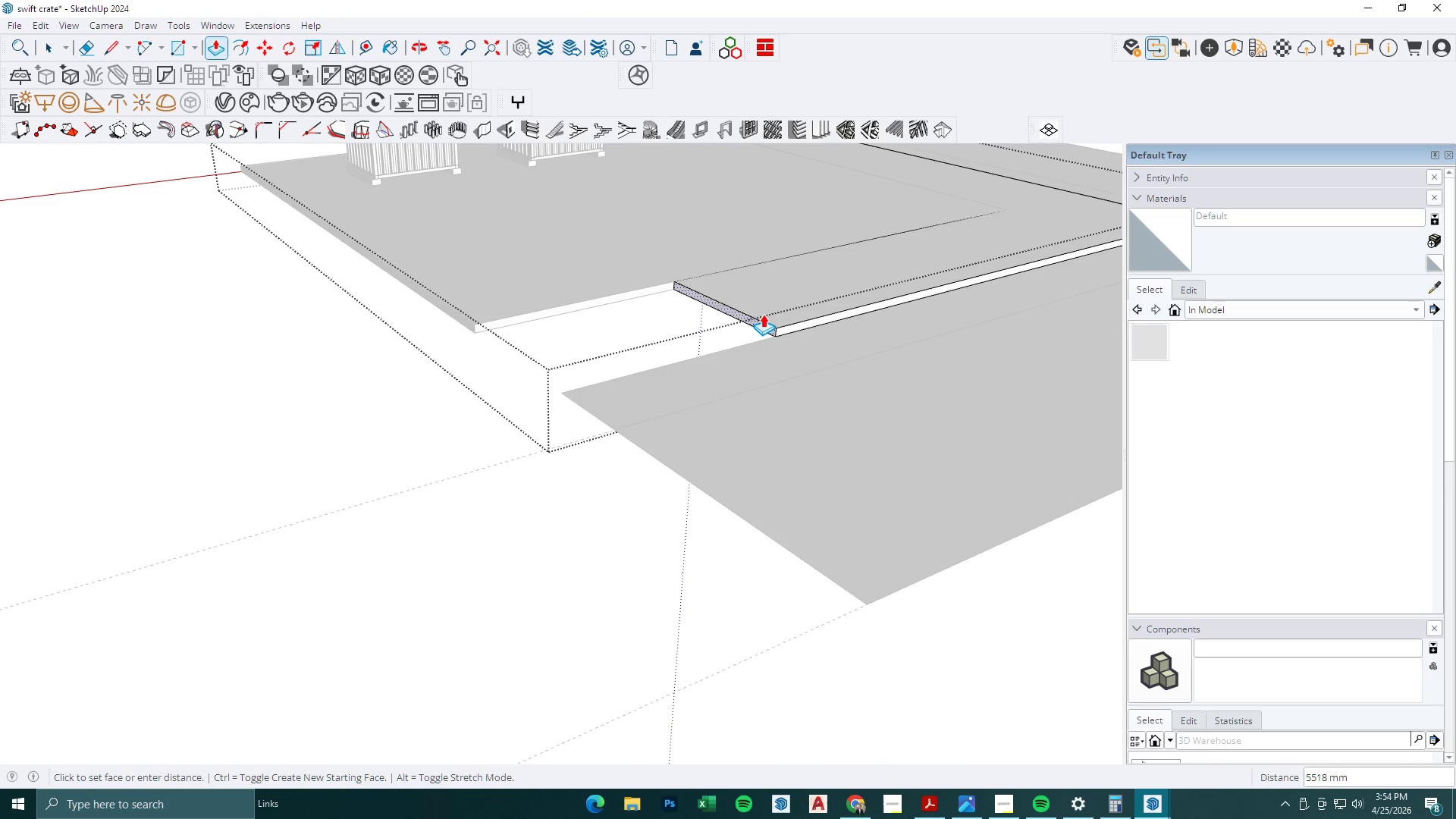 
scroll: coordinate [507, 340], scroll_direction: down, amount: 4.0
 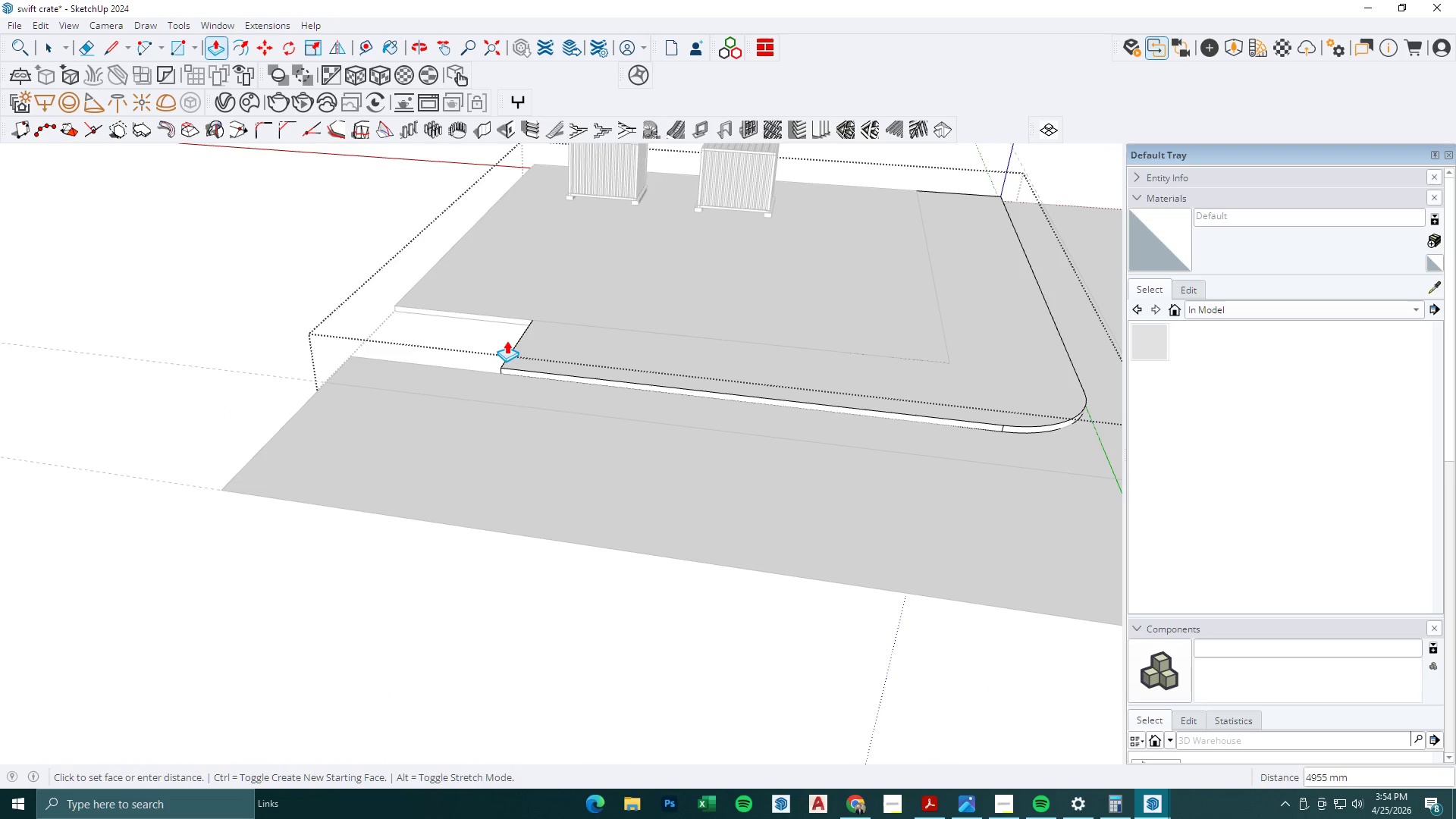 
key(Numpad3)
 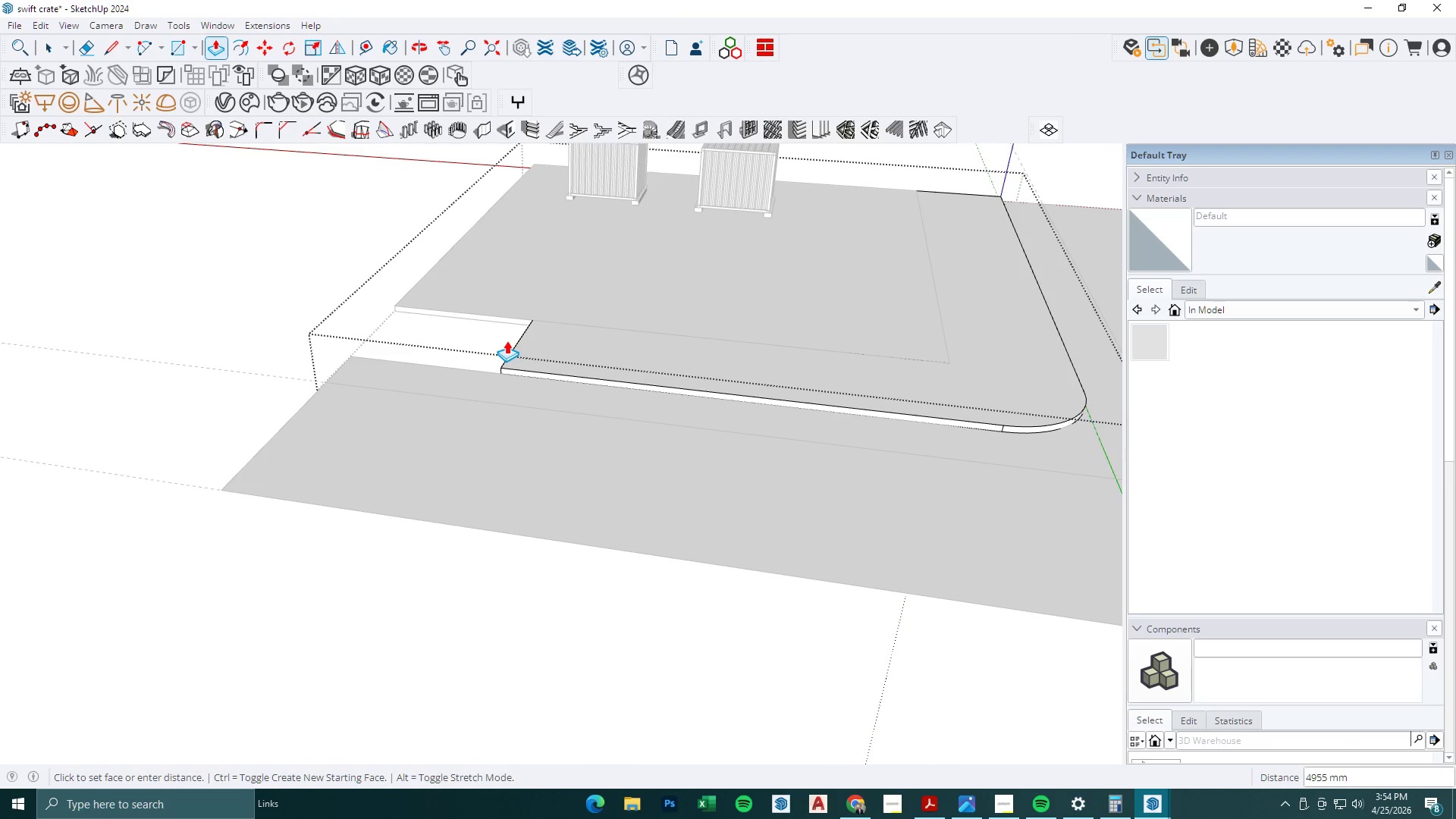 
key(Numpad0)
 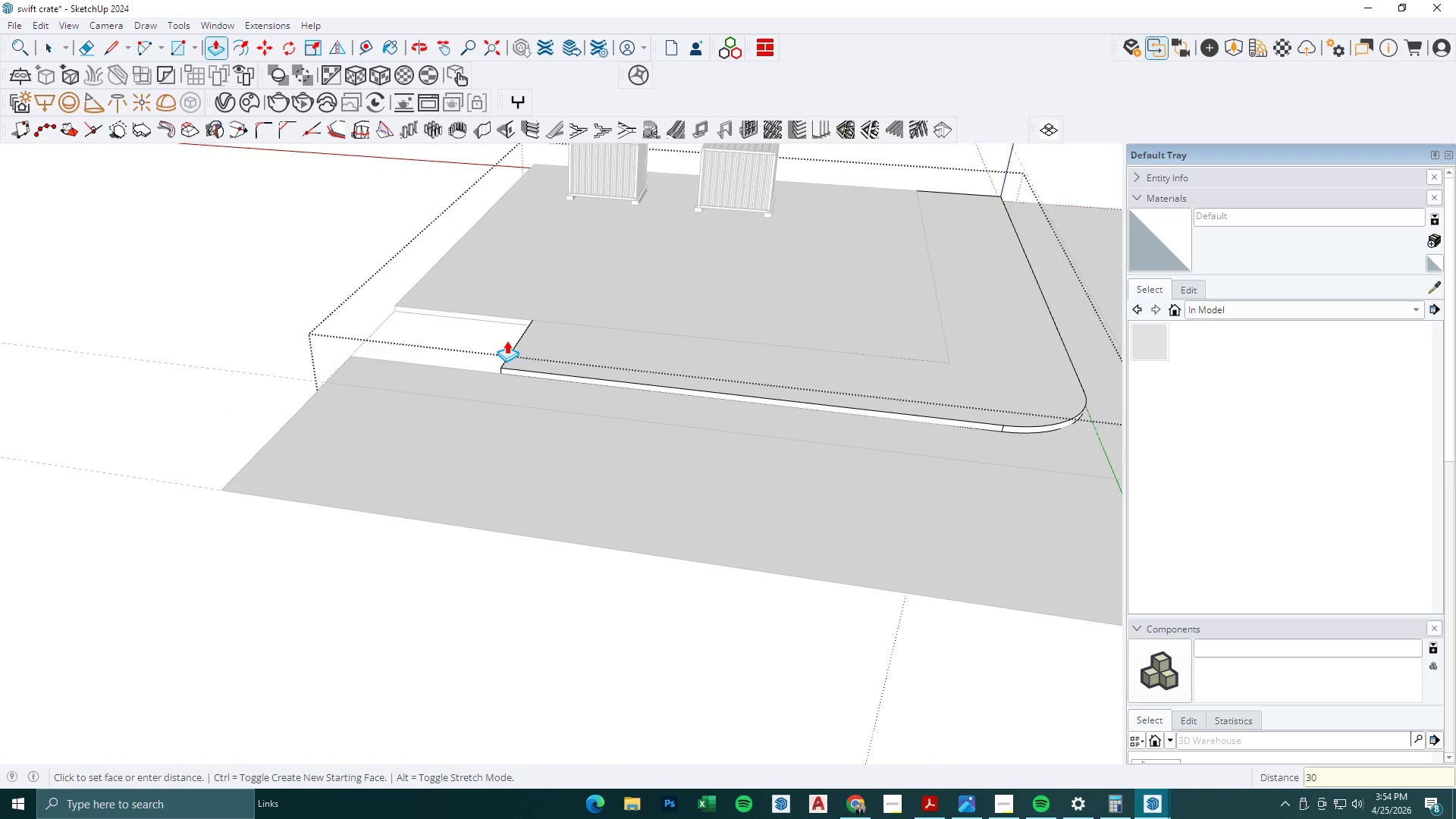 
key(Numpad0)
 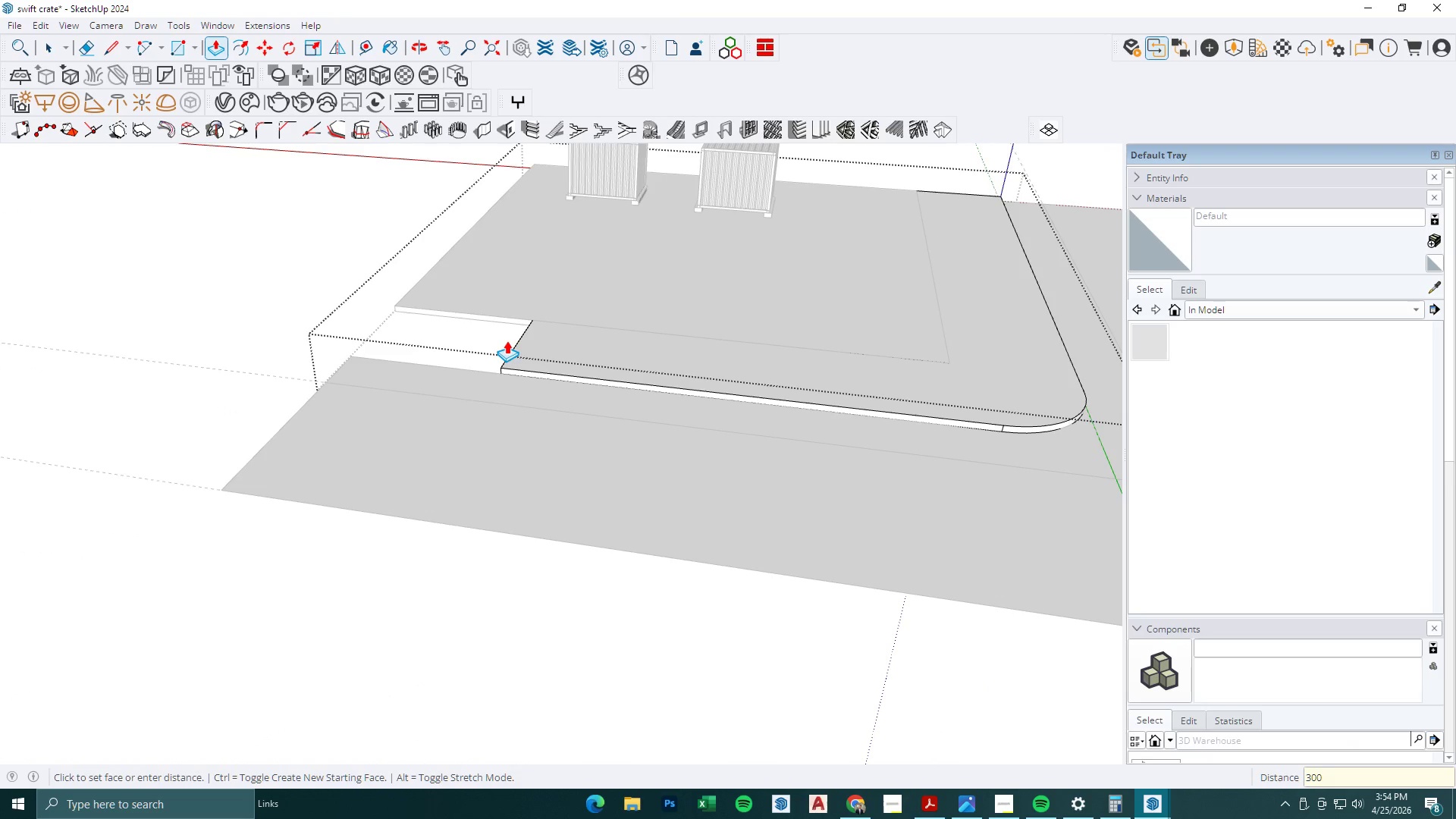 
key(Numpad0)
 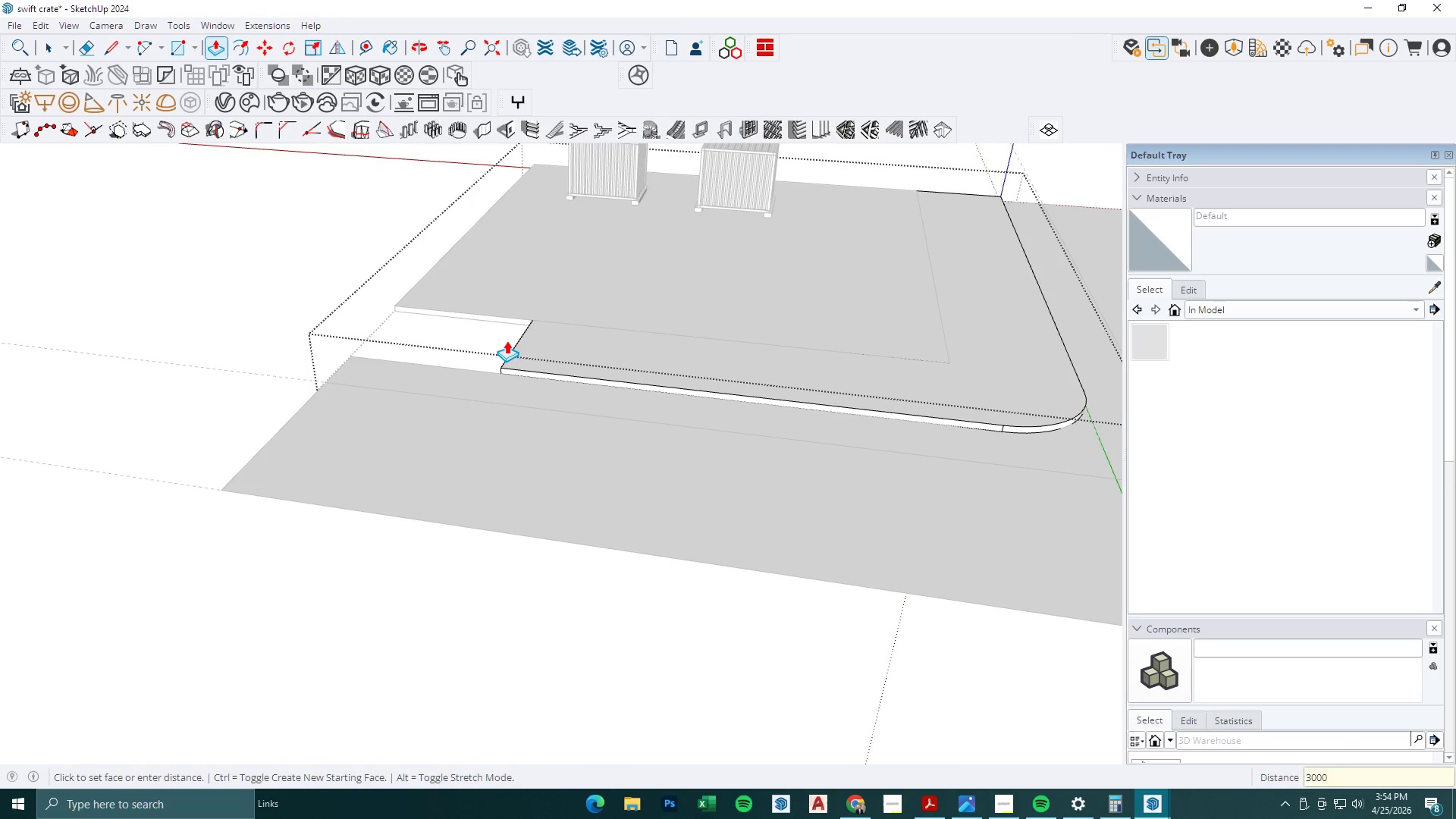 
key(NumpadEnter)
 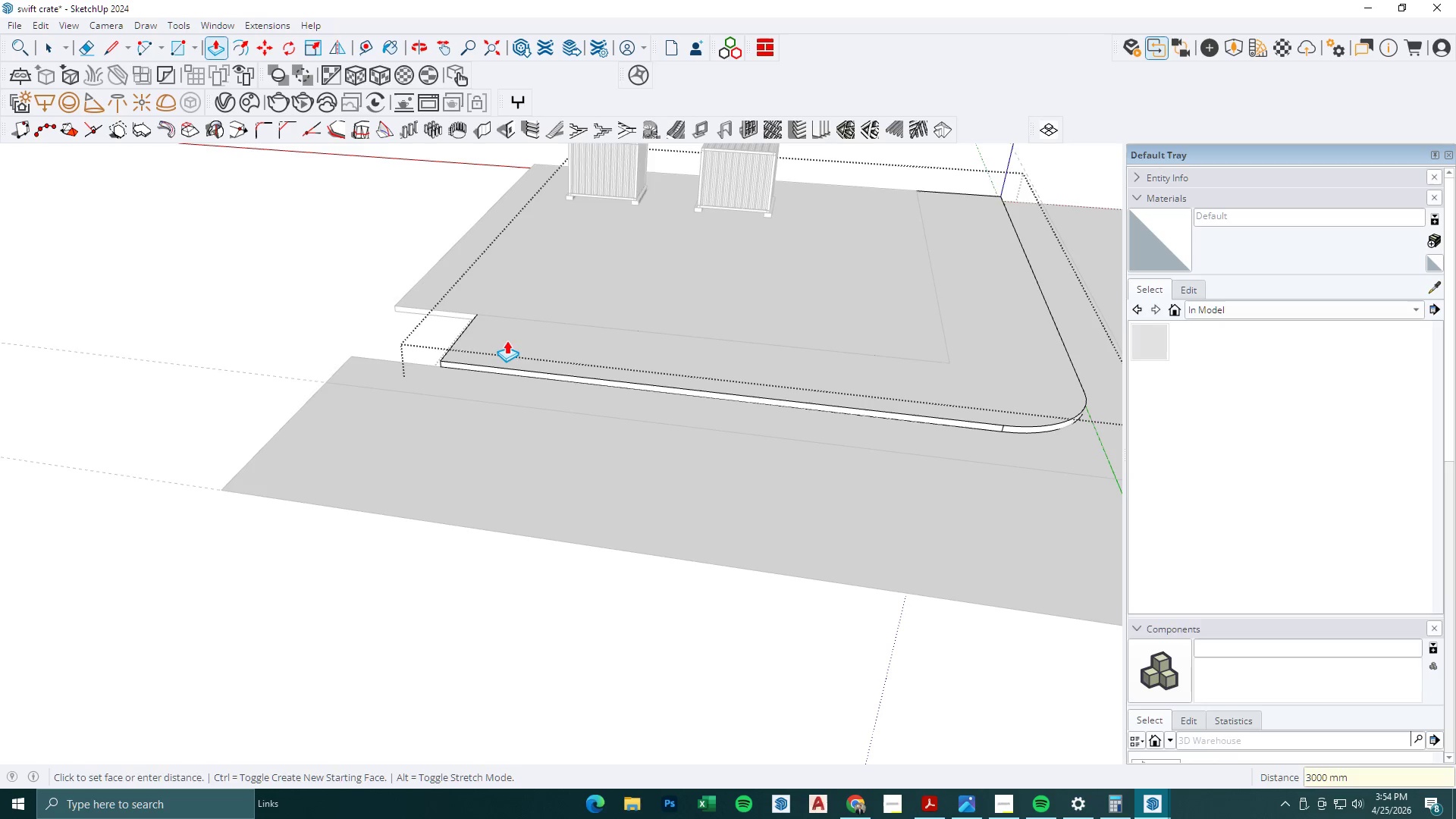 
scroll: coordinate [522, 348], scroll_direction: down, amount: 3.0
 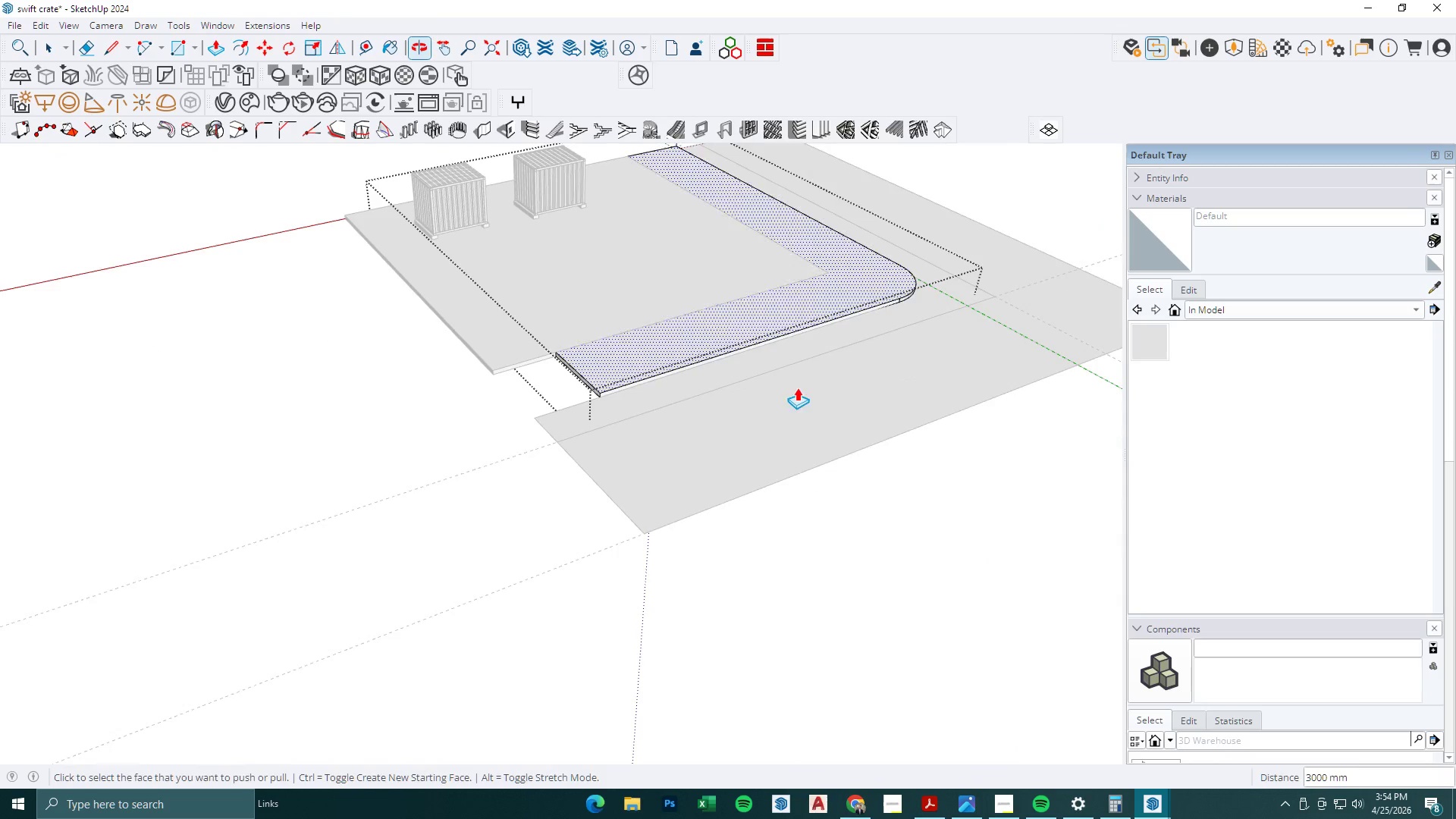 
scroll: coordinate [654, 375], scroll_direction: up, amount: 3.0
 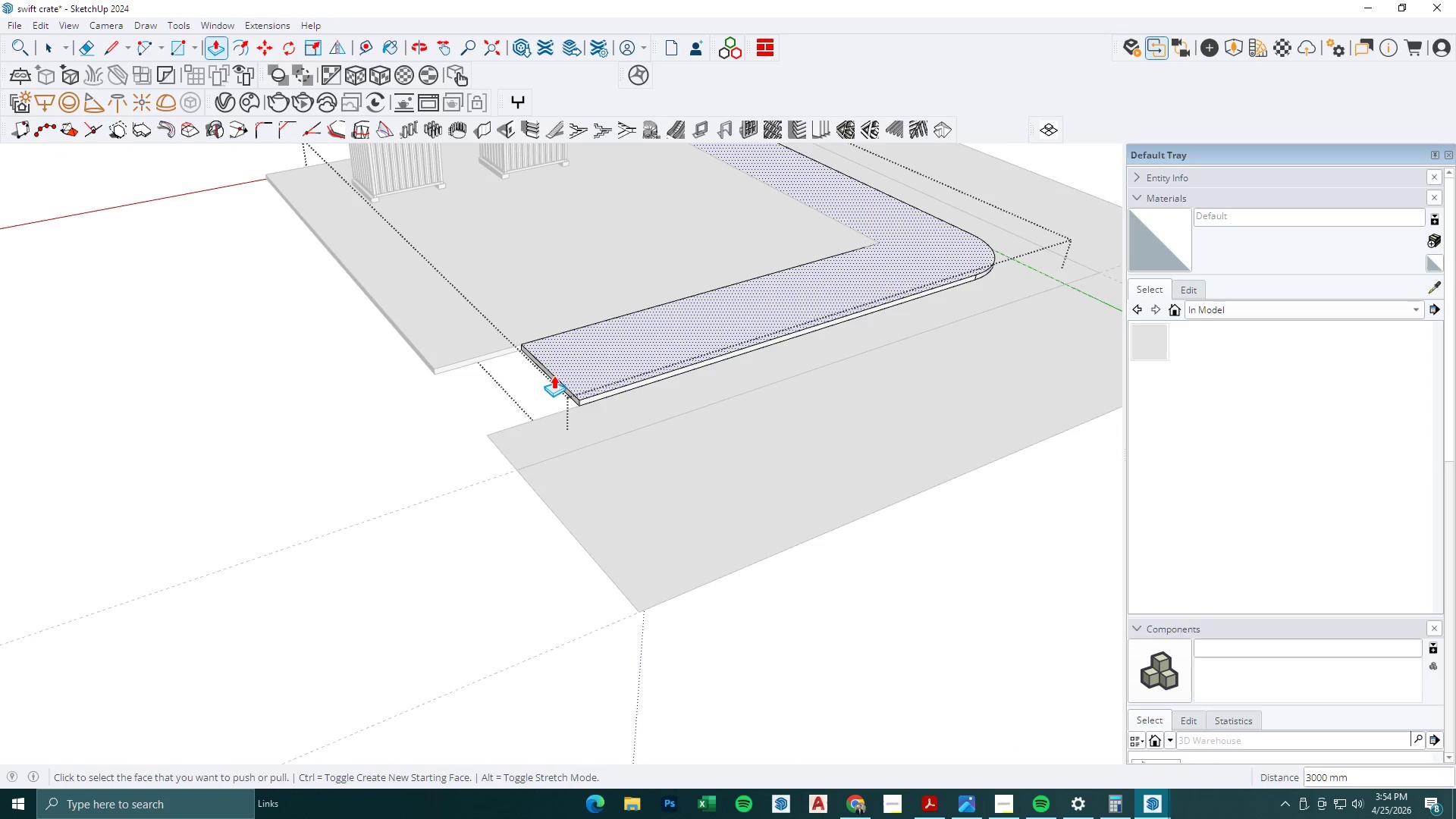 
left_click([554, 376])
 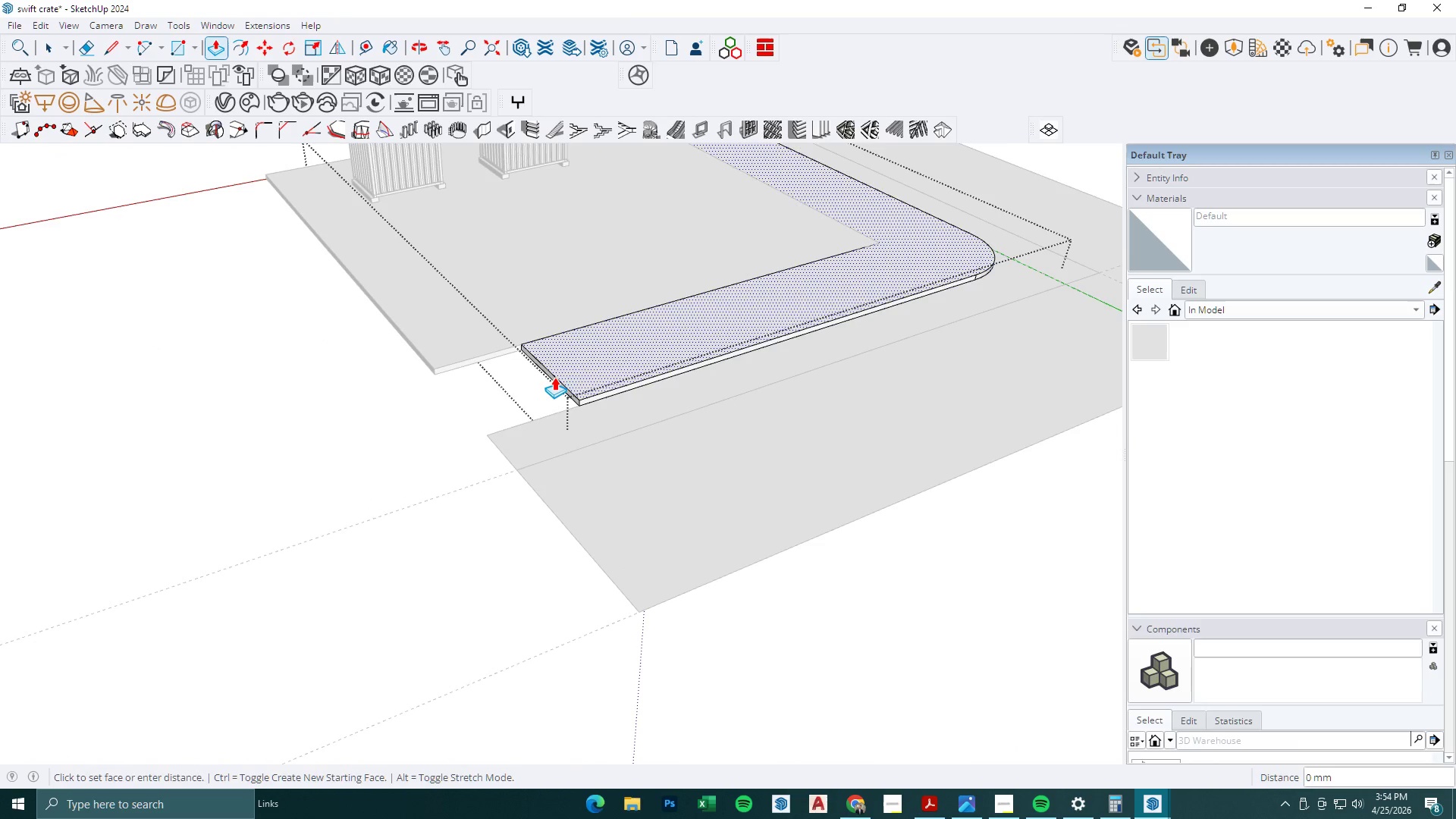 
key(Escape)
 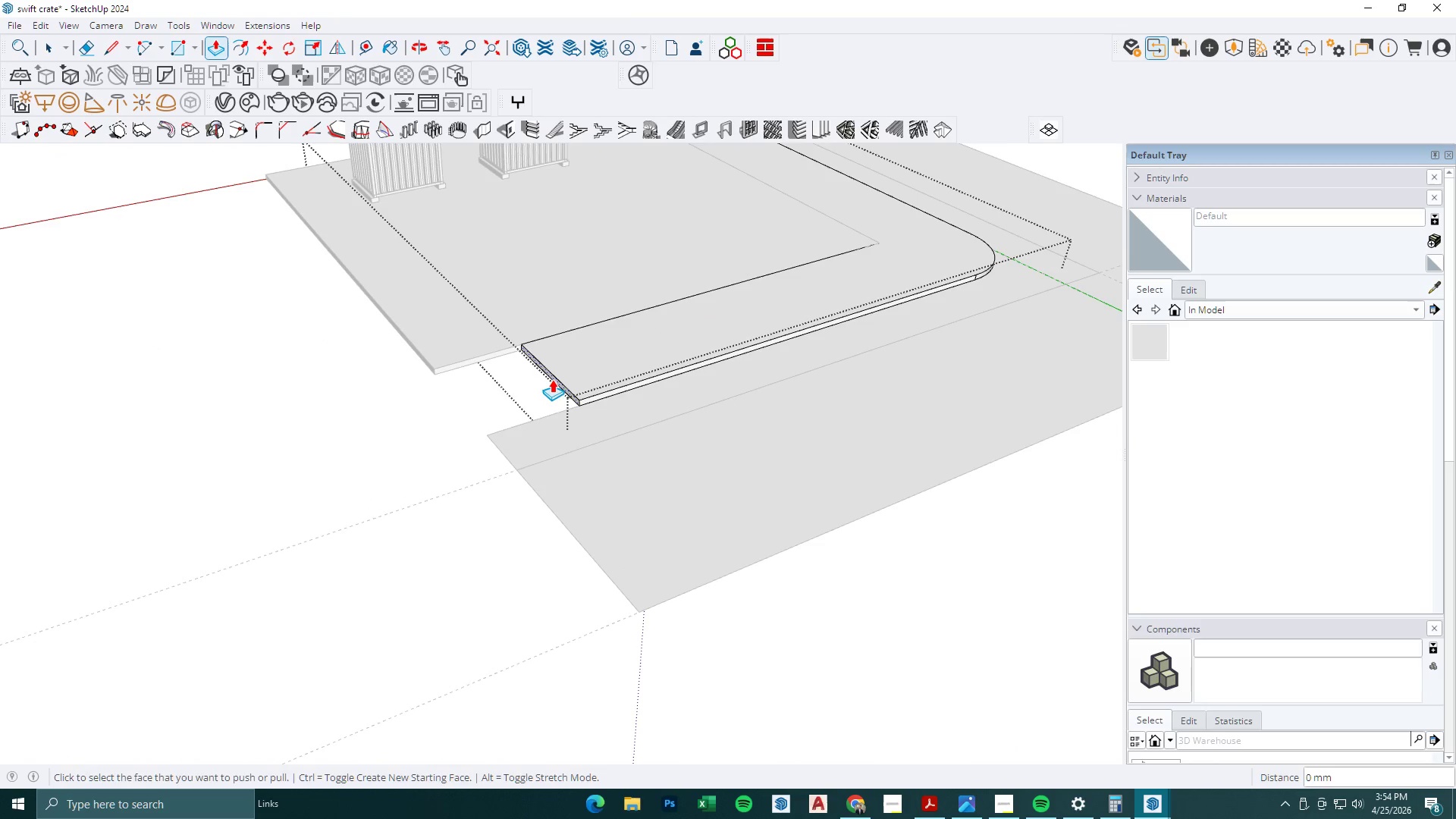 
left_click([553, 379])
 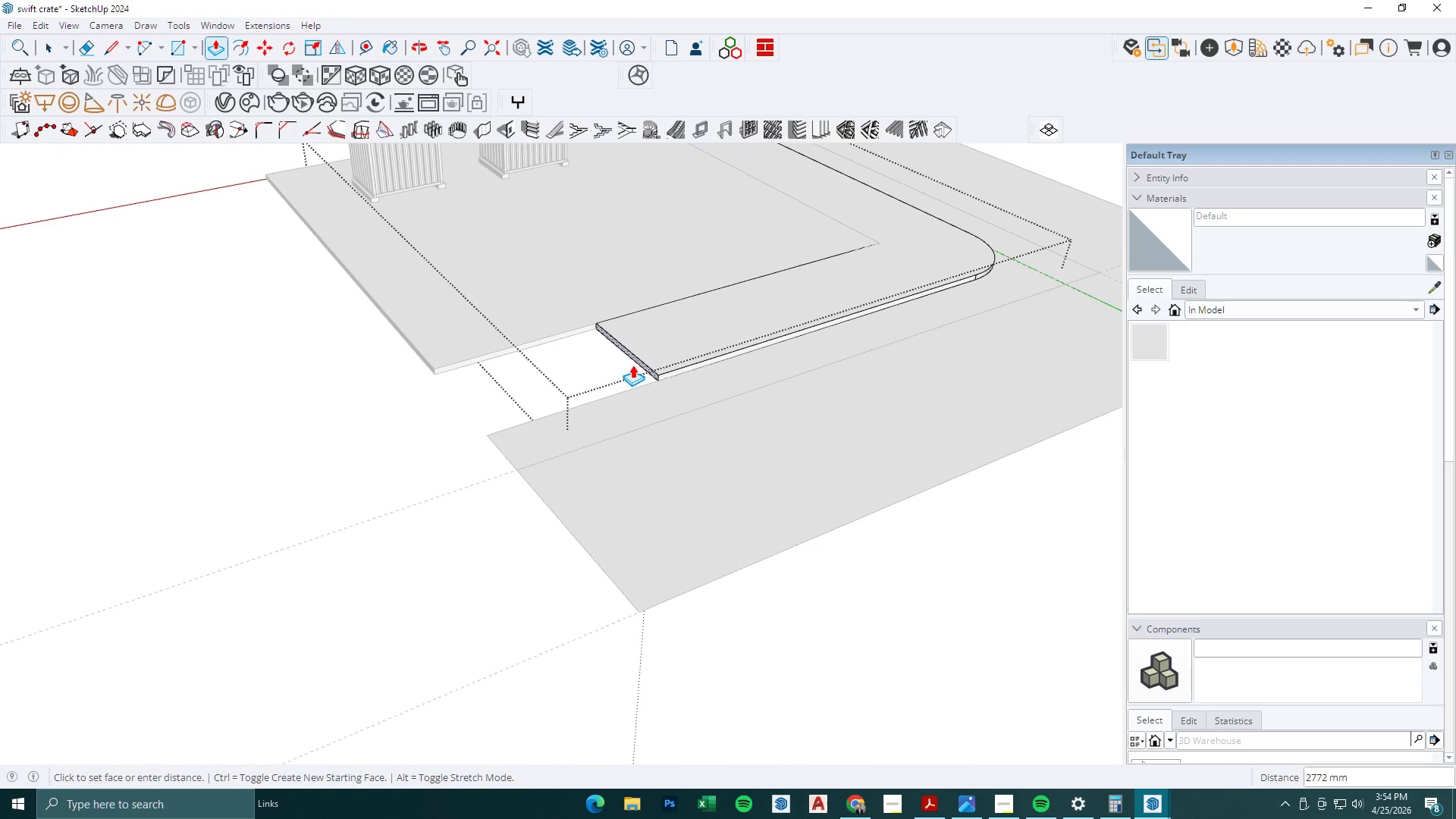 
key(Numpad1)
 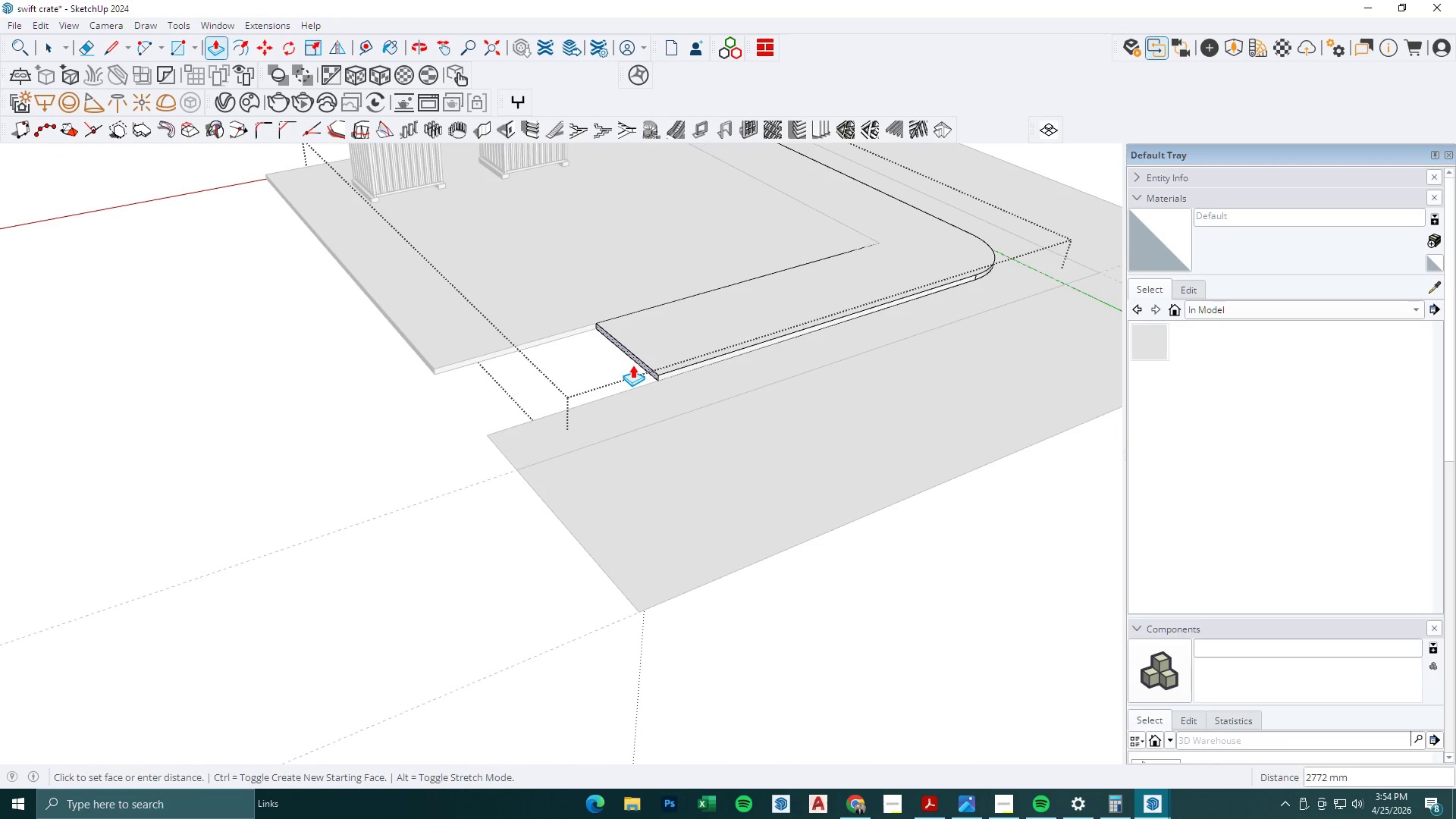 
key(Numpad0)
 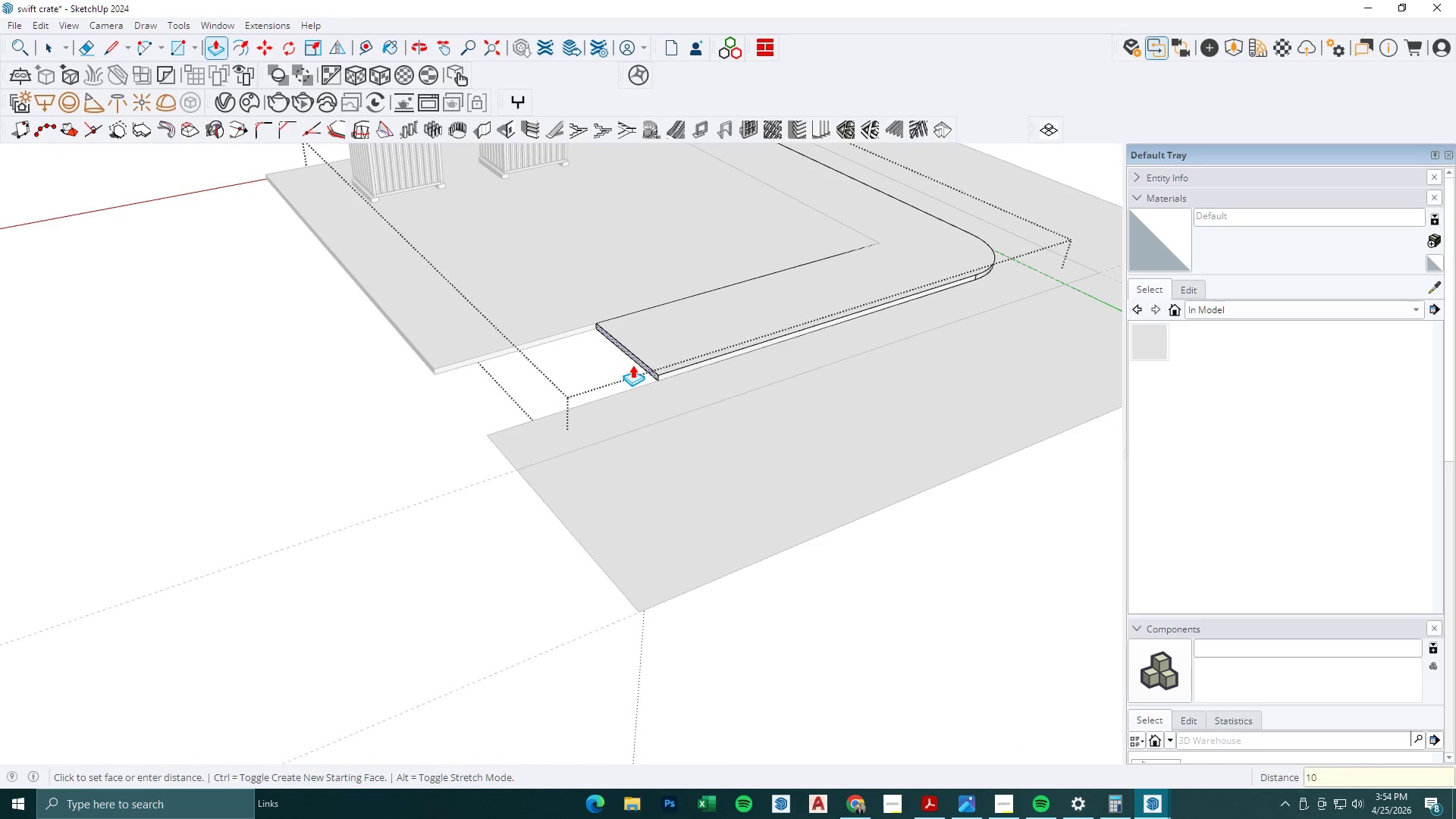 
key(Numpad0)
 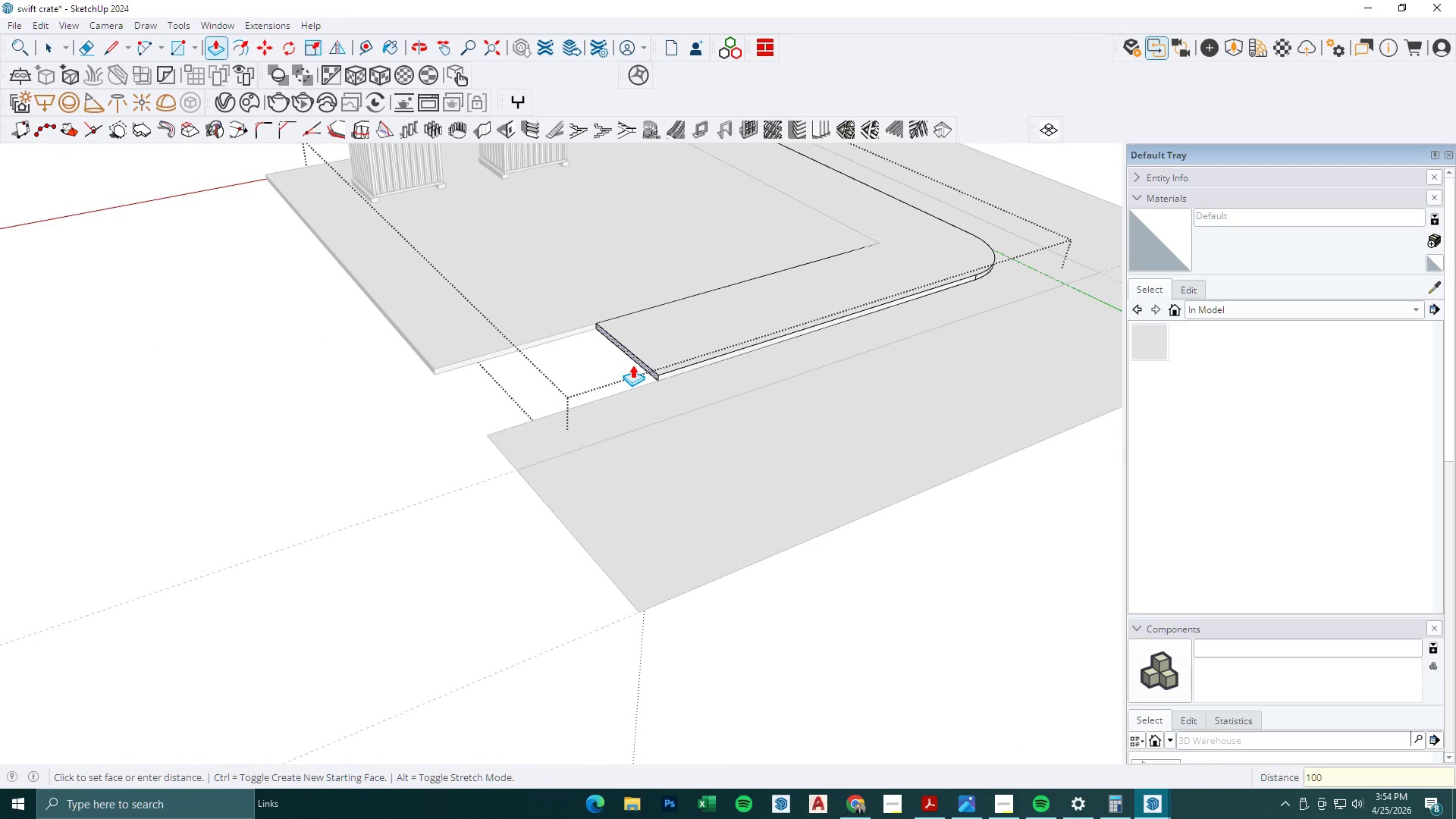 
key(Numpad0)
 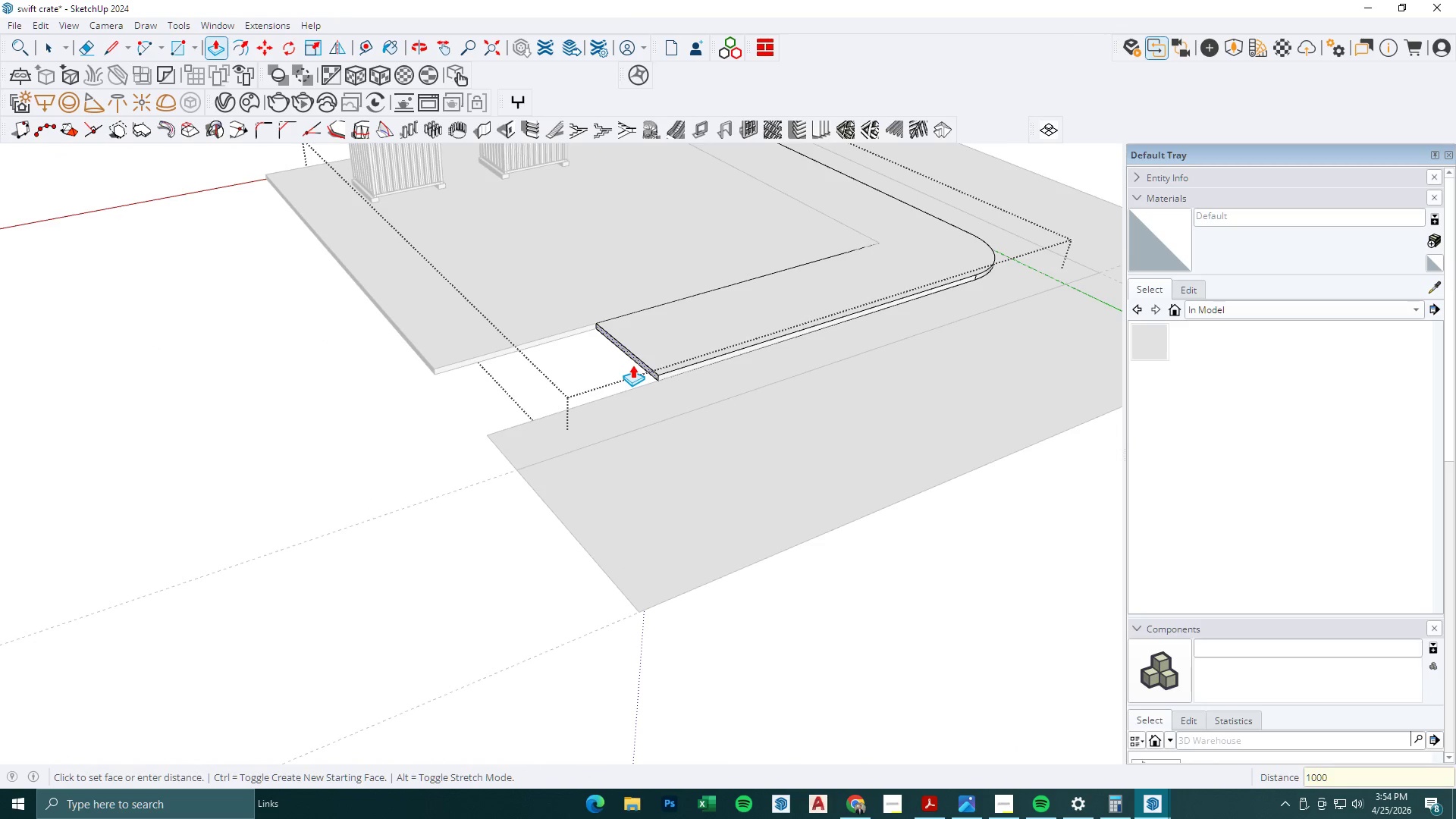 
key(NumpadEnter)
 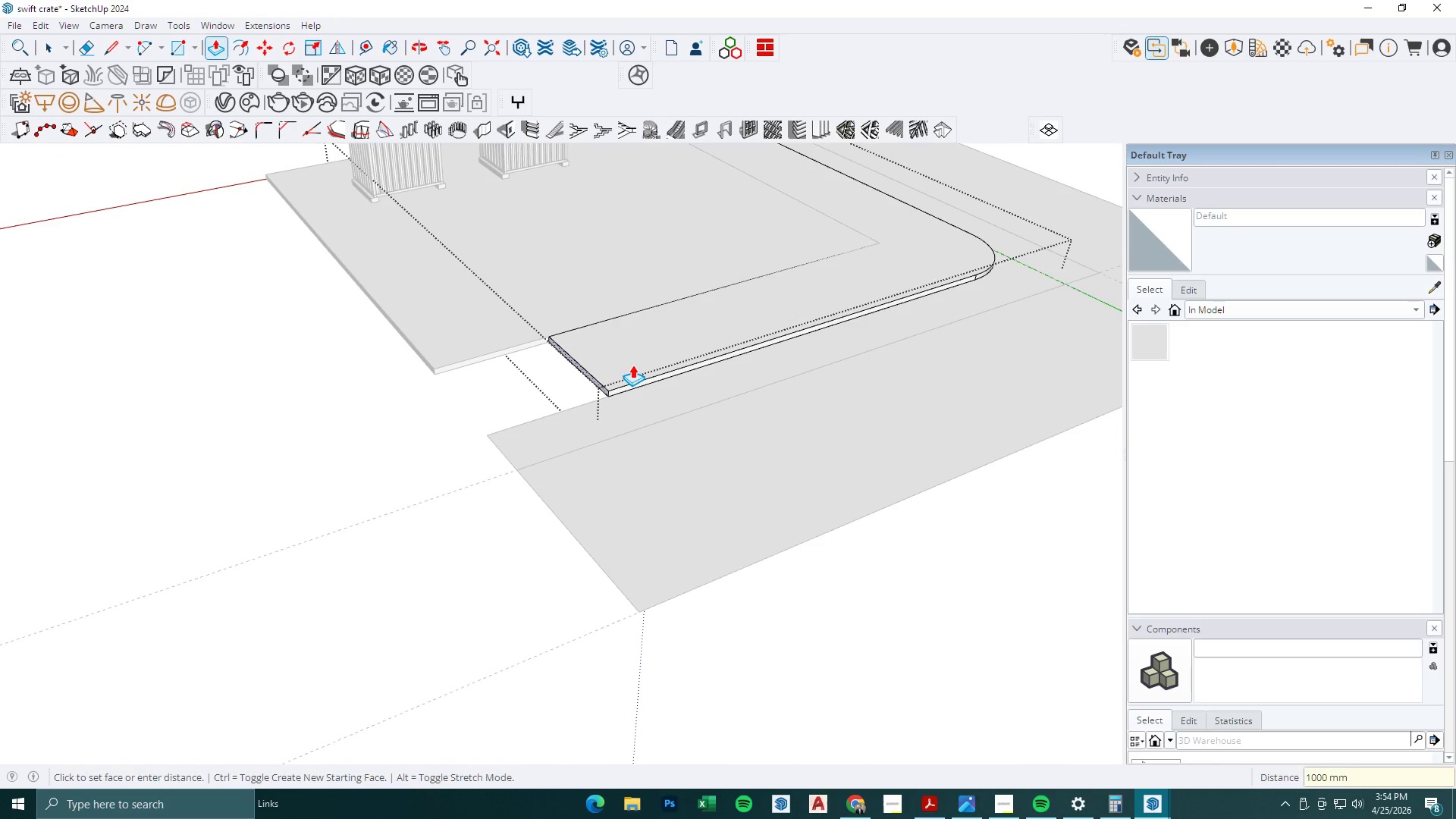 
scroll: coordinate [654, 375], scroll_direction: down, amount: 5.0
 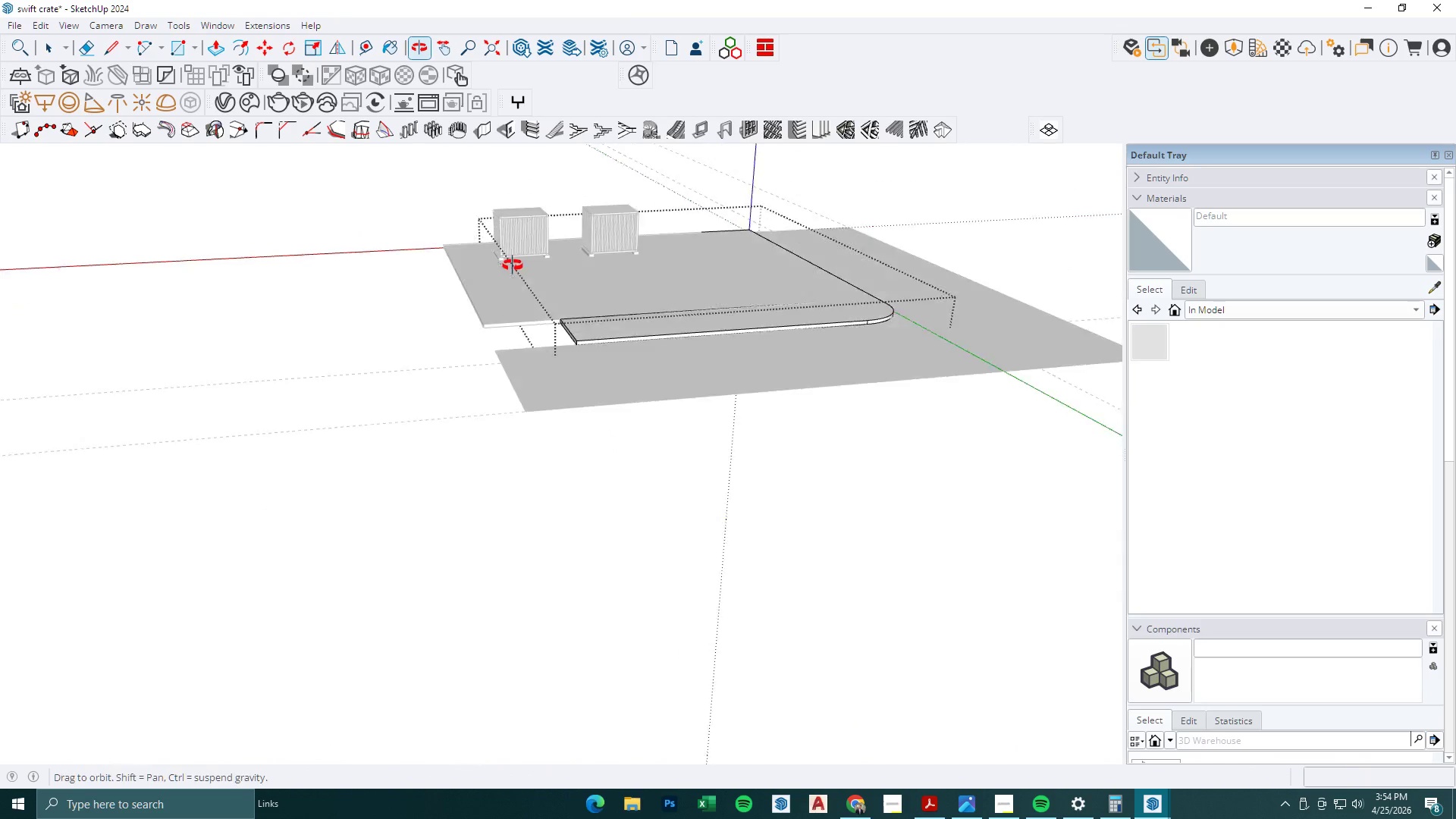 
key(Space)
 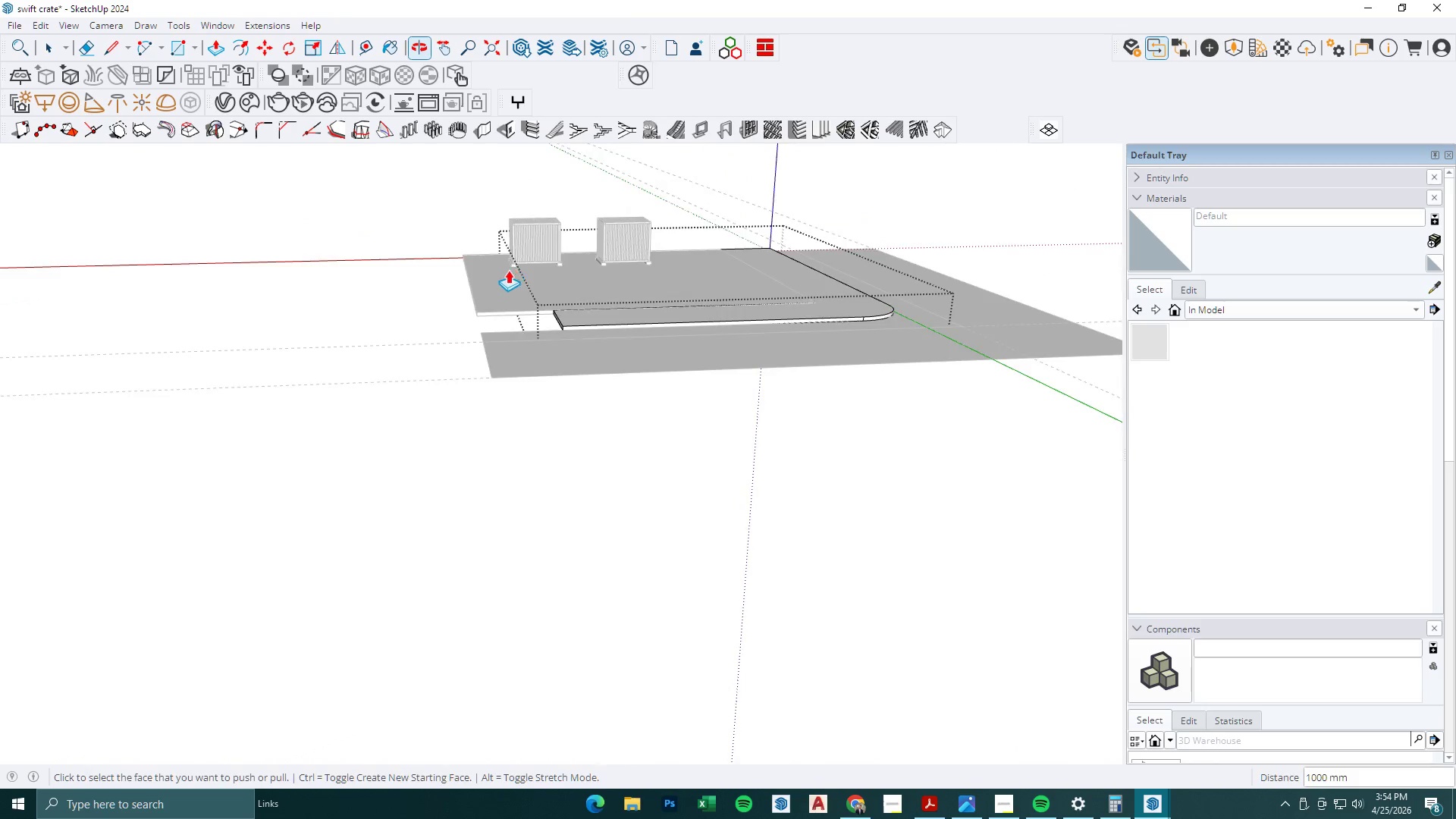 
key(Escape)
 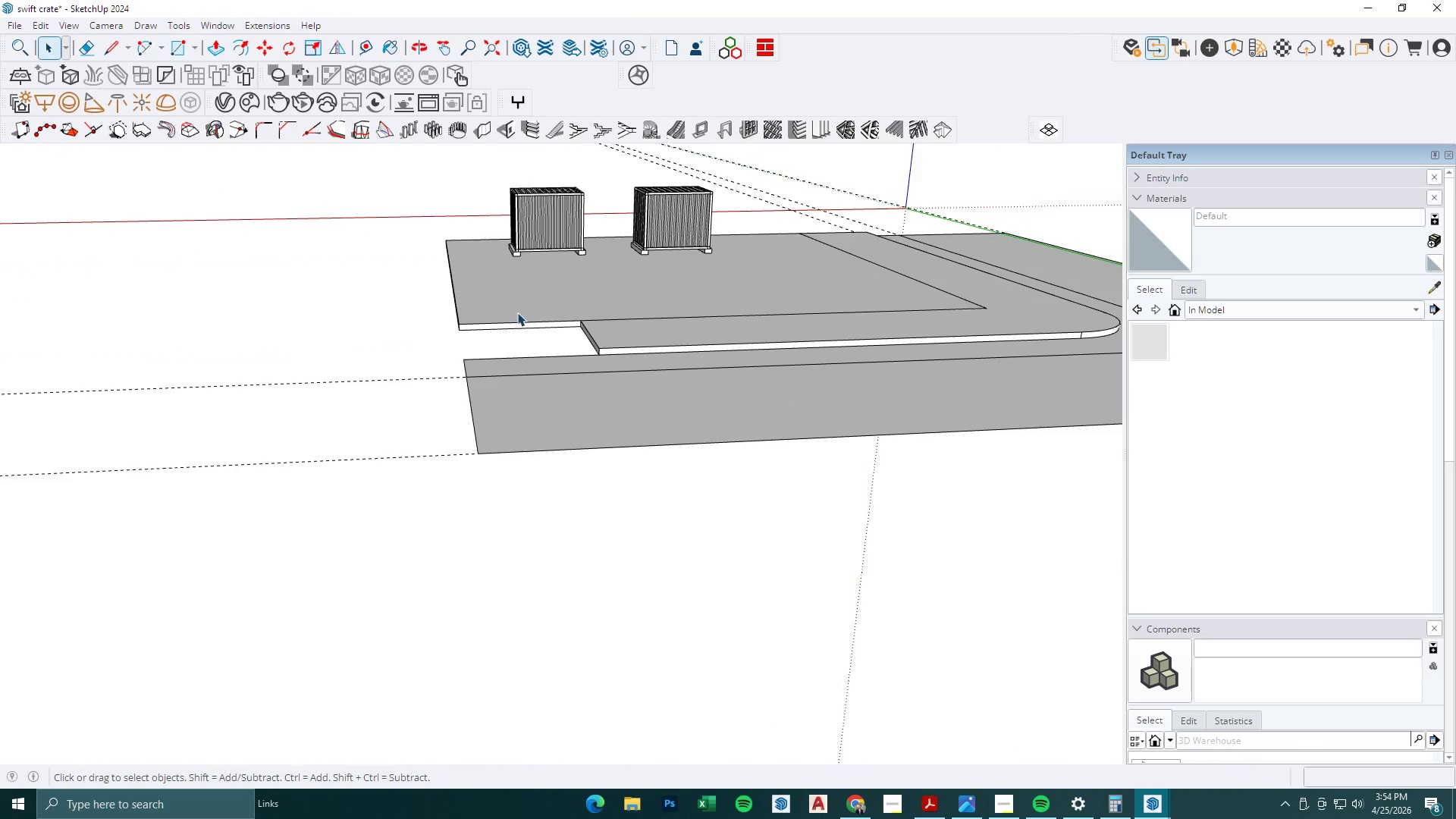 
key(Escape)
 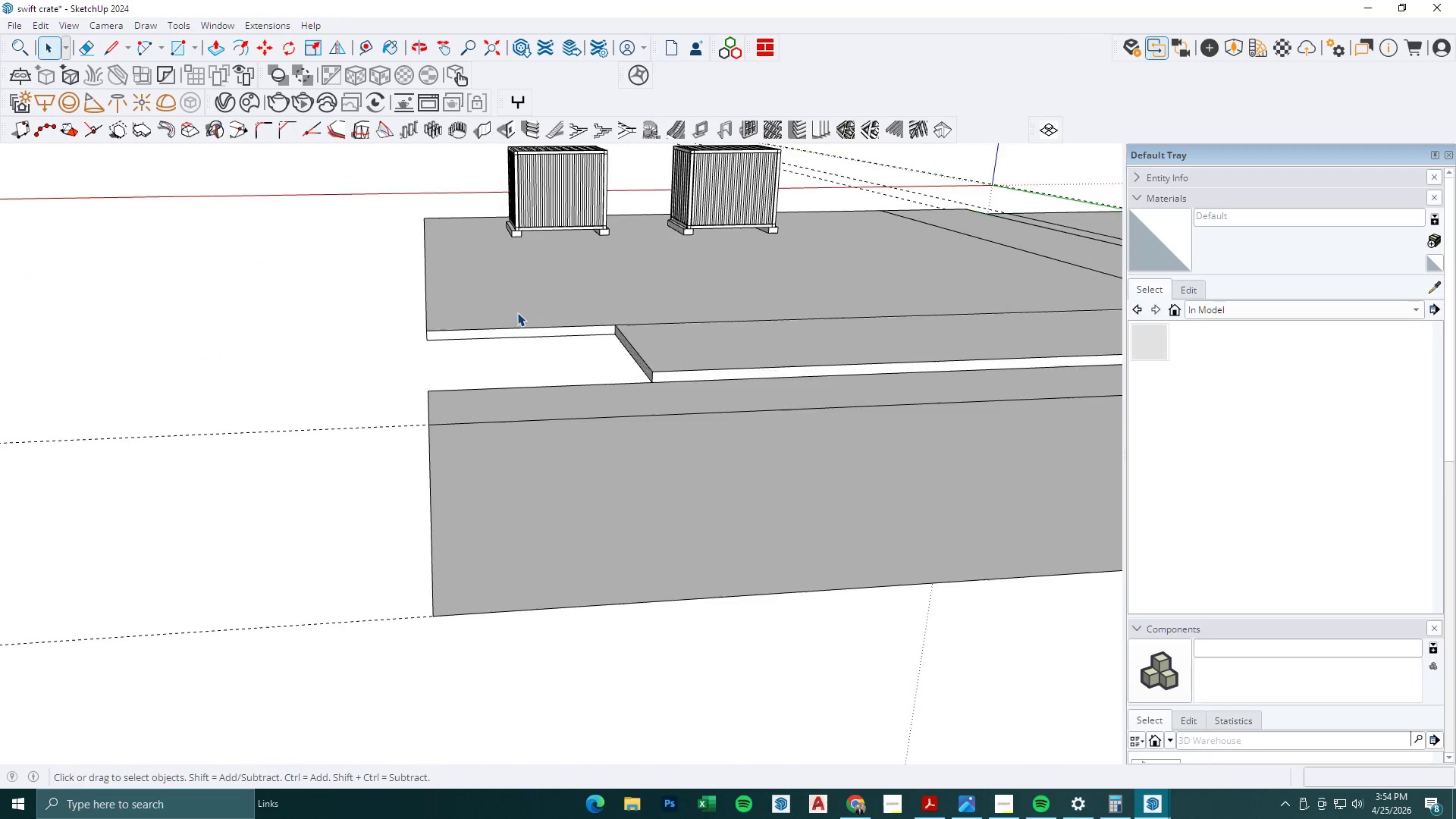 
key(Escape)
 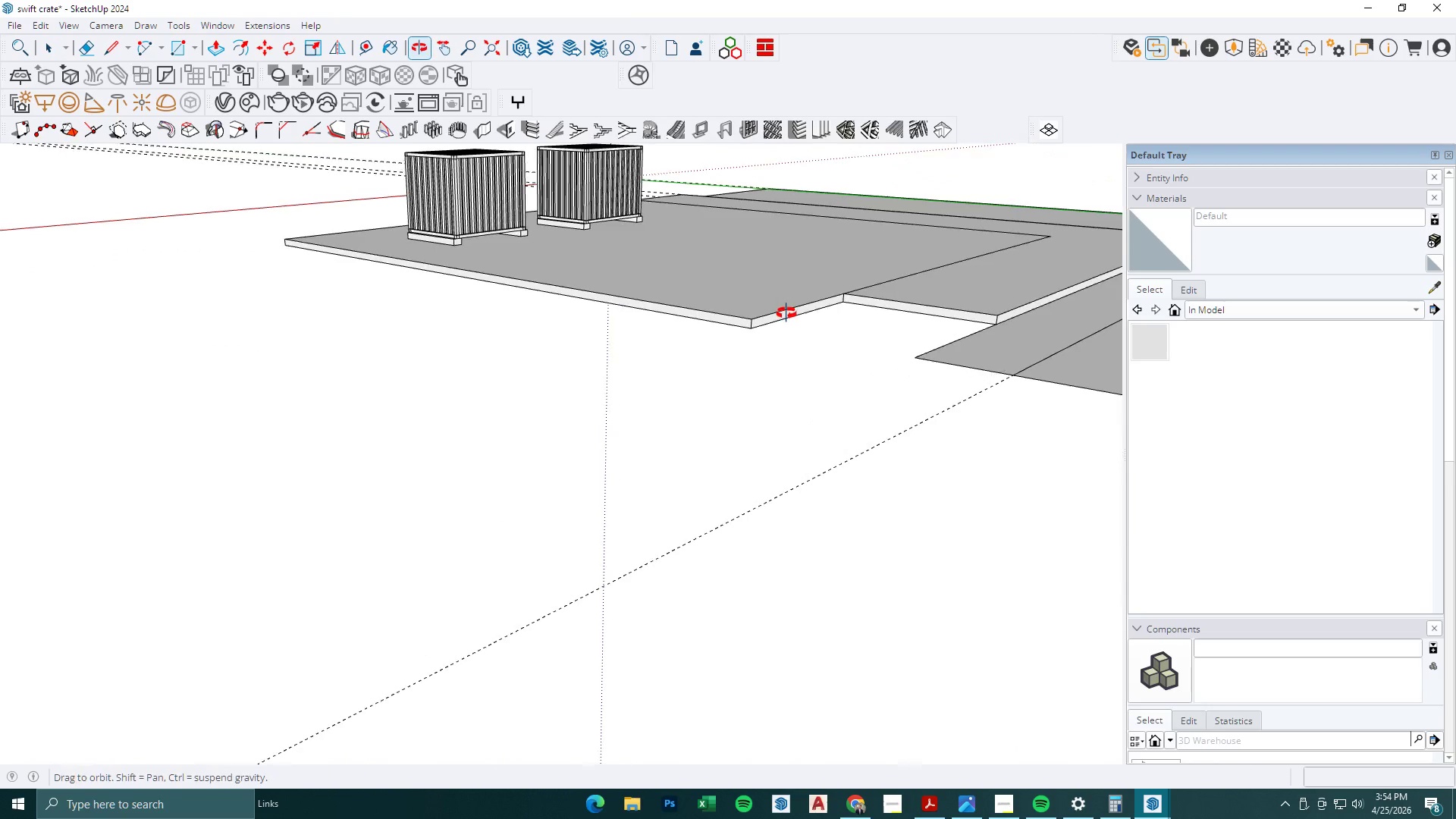 
scroll: coordinate [517, 312], scroll_direction: up, amount: 8.0
 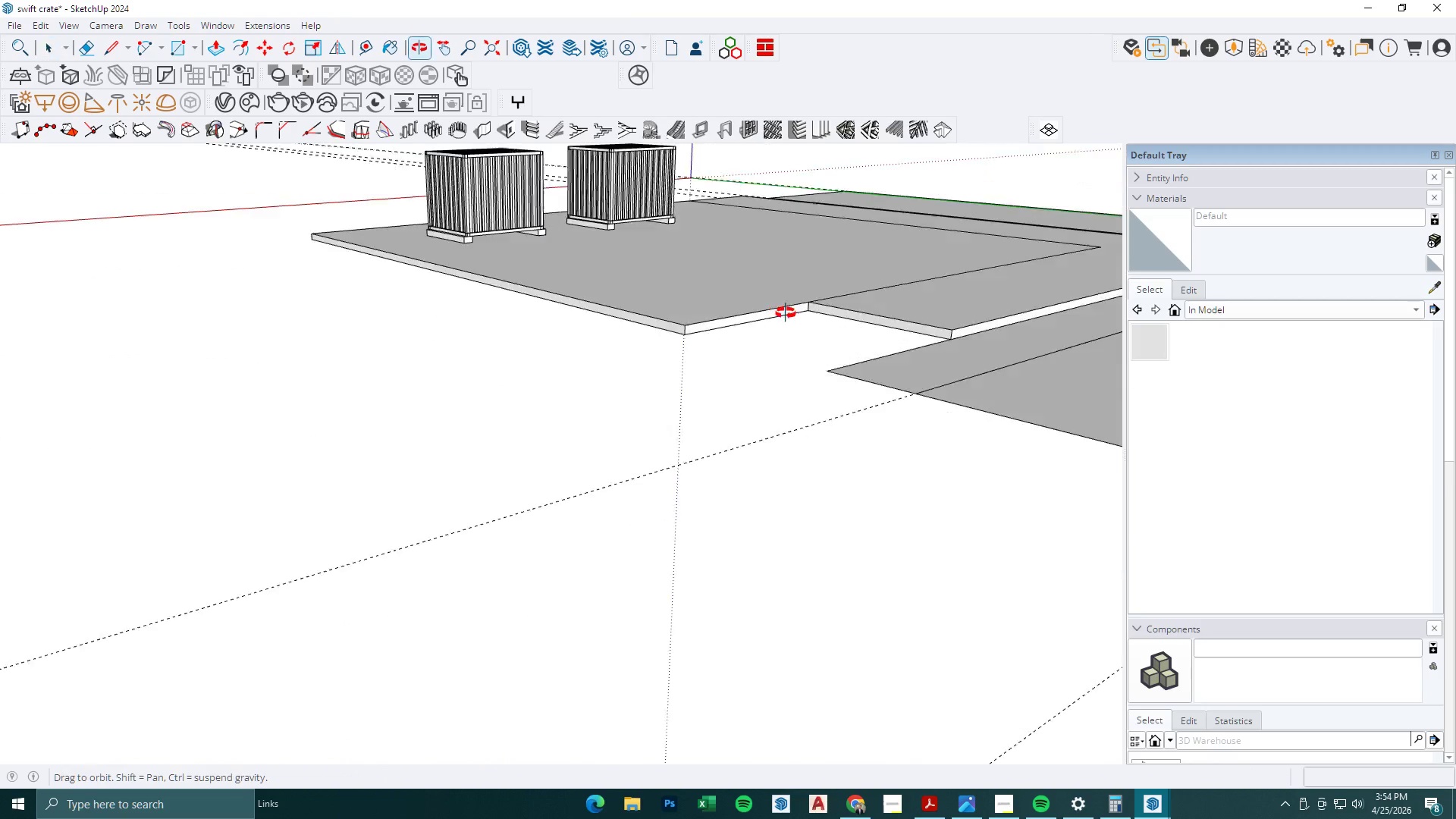 
left_click([733, 349])
 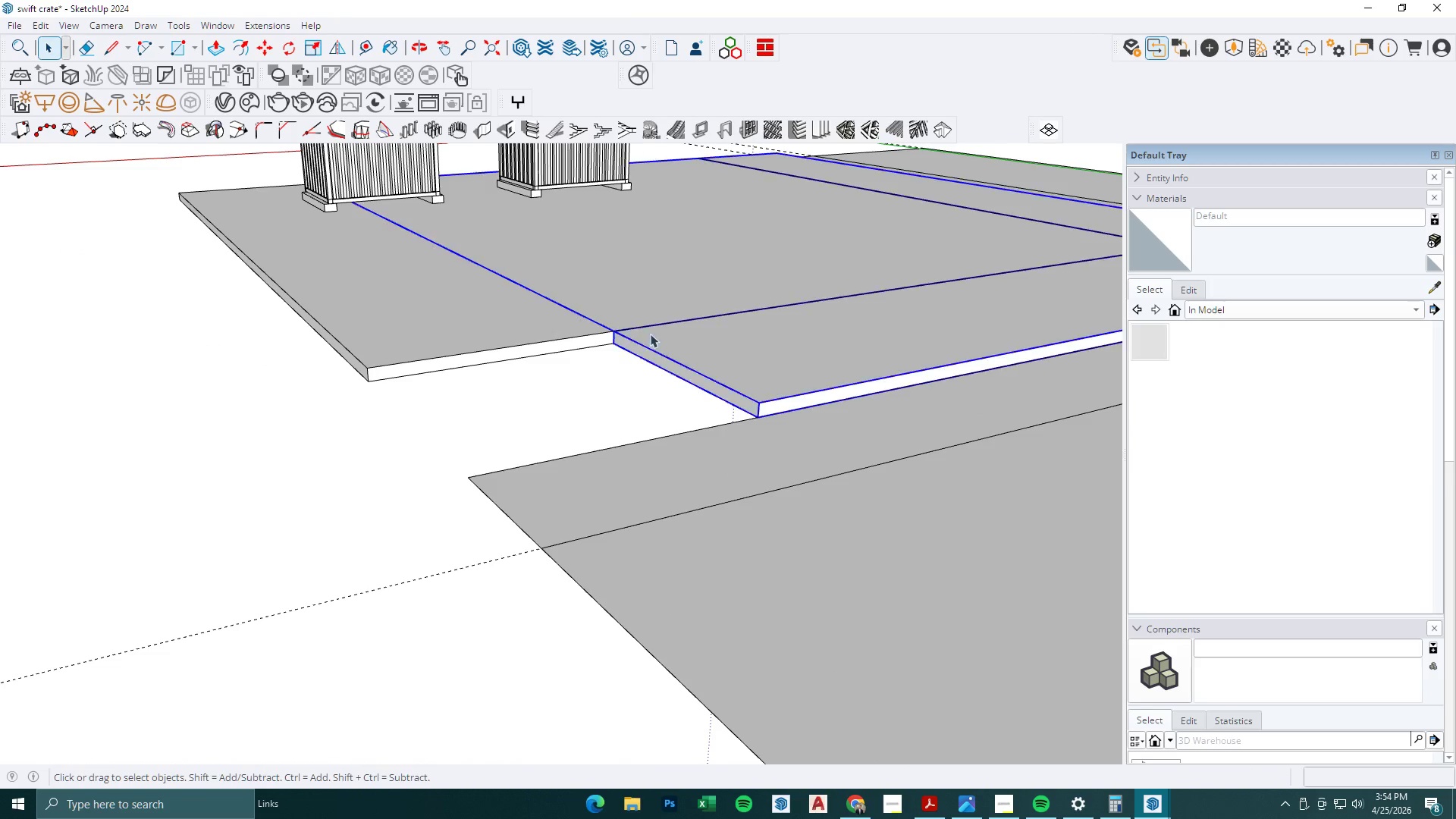 
scroll: coordinate [898, 363], scroll_direction: up, amount: 4.0
 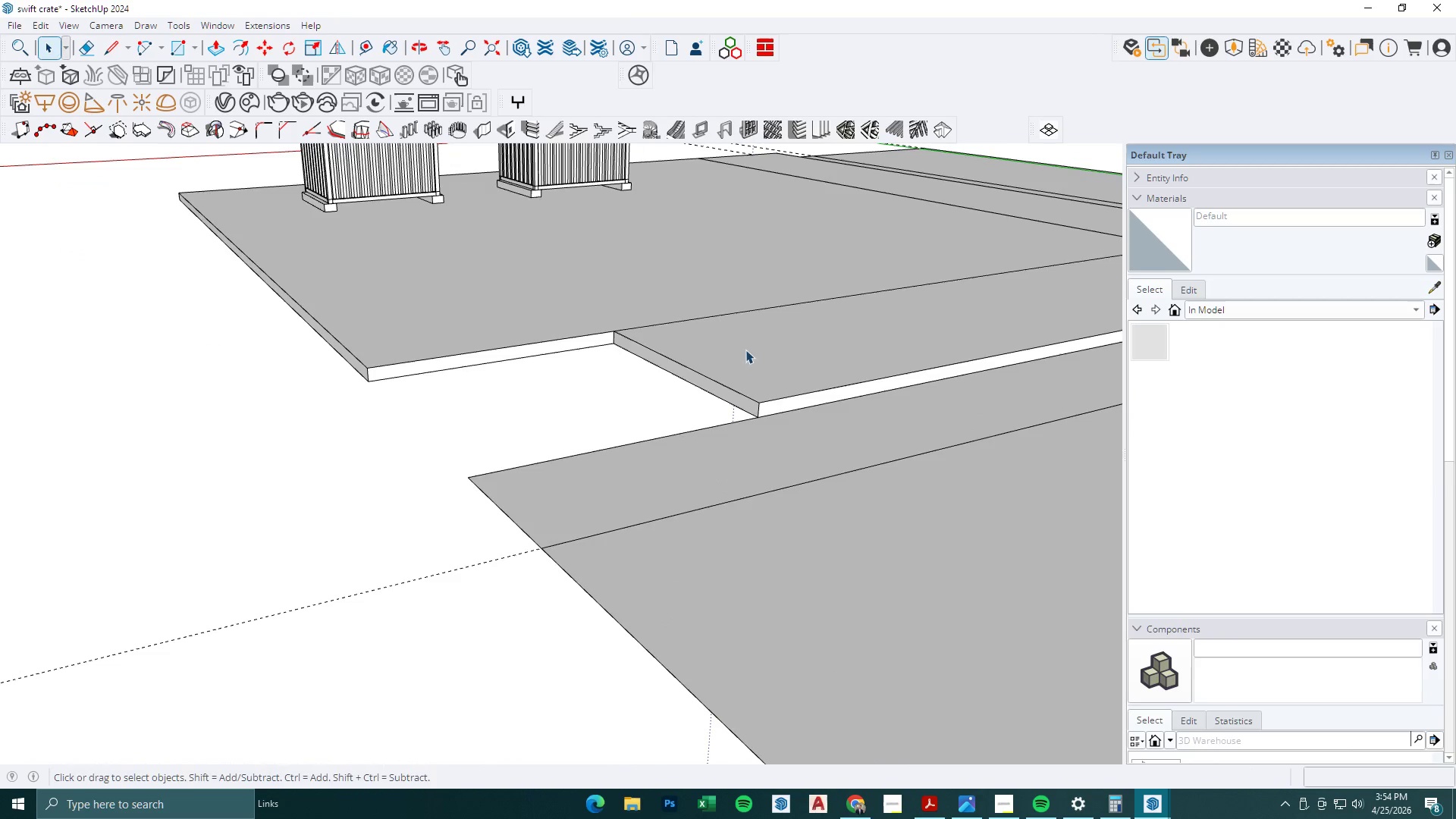 
double_click([529, 303])
 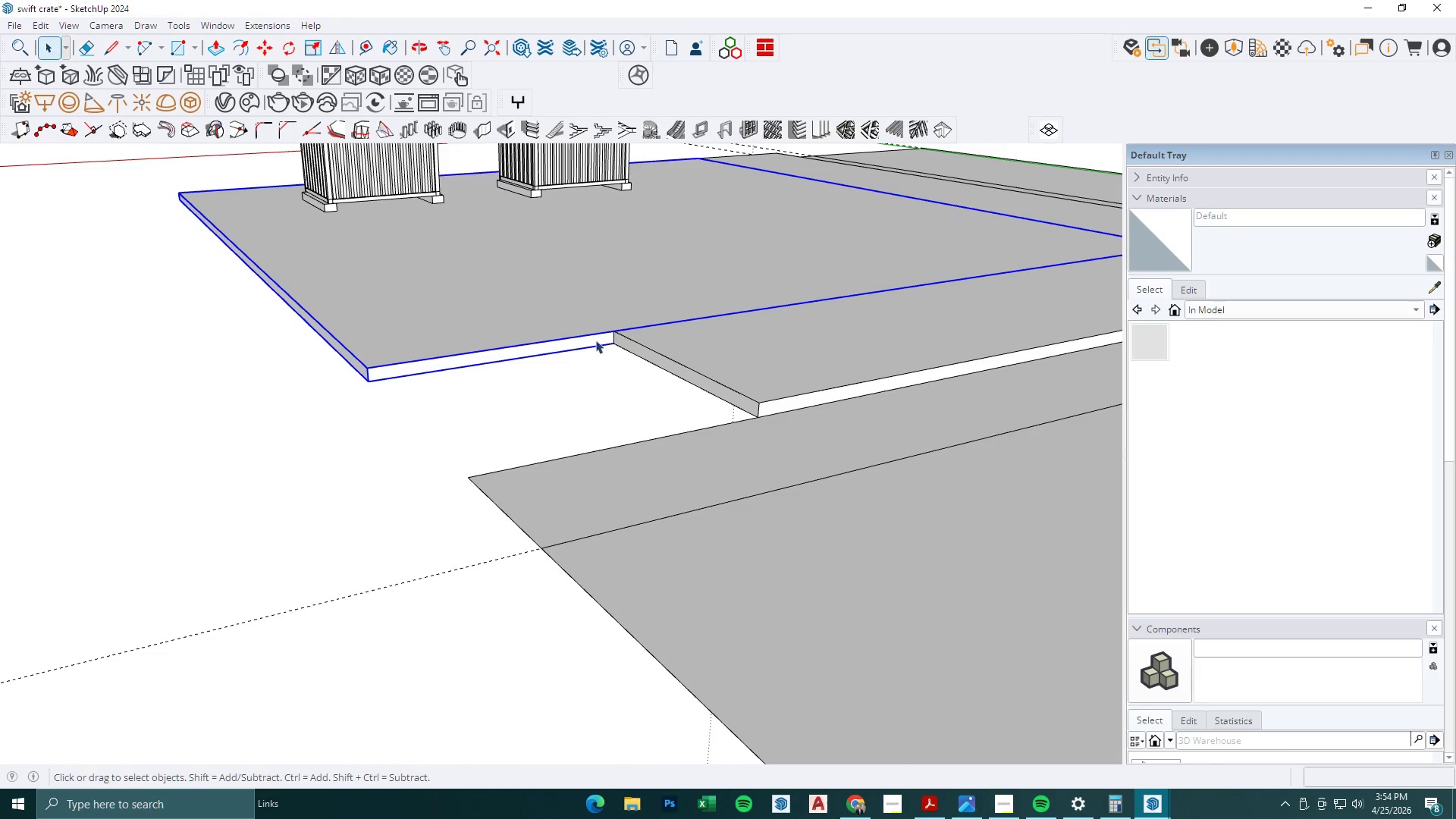 
scroll: coordinate [648, 359], scroll_direction: up, amount: 3.0
 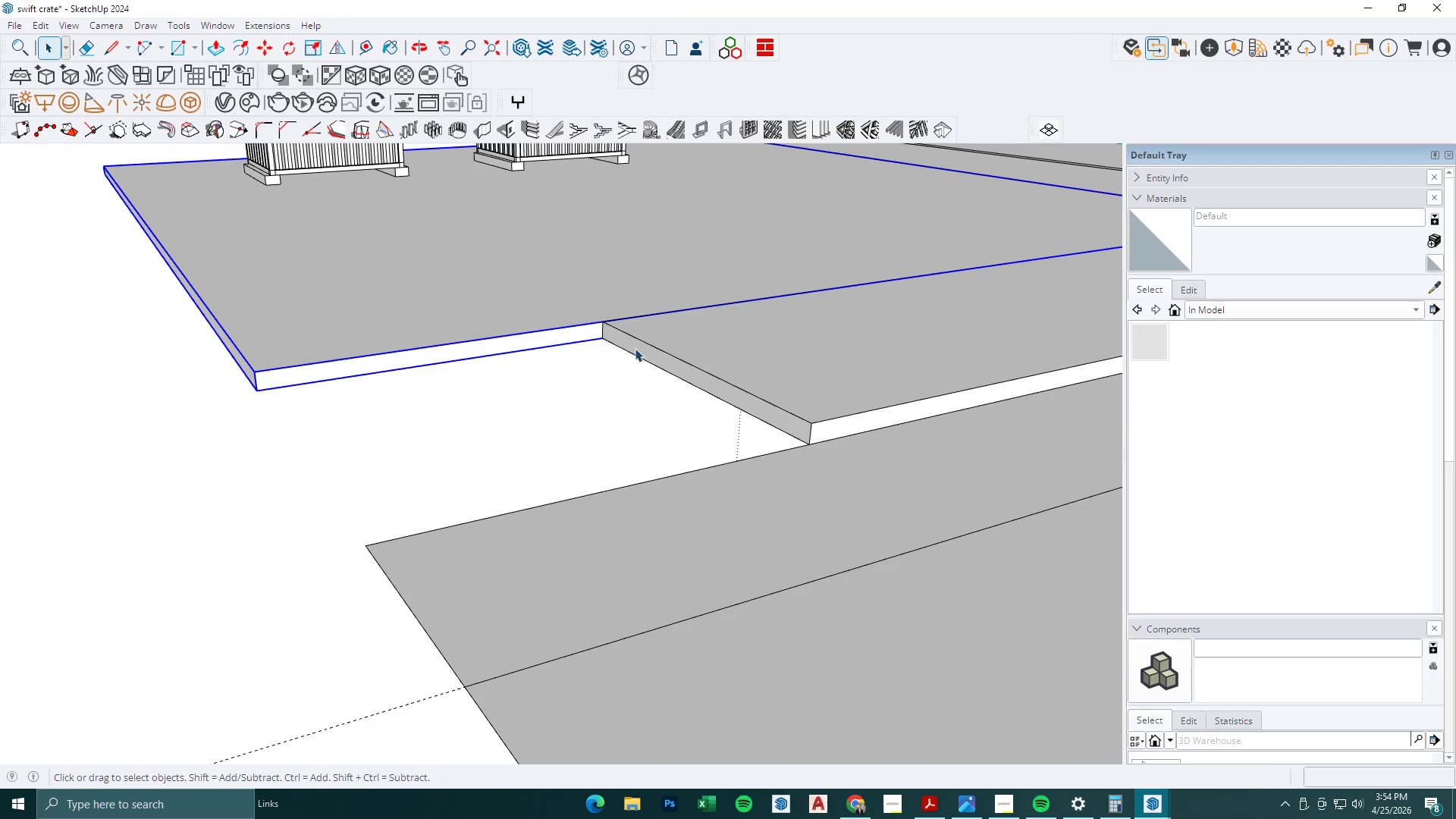 
key(L)
 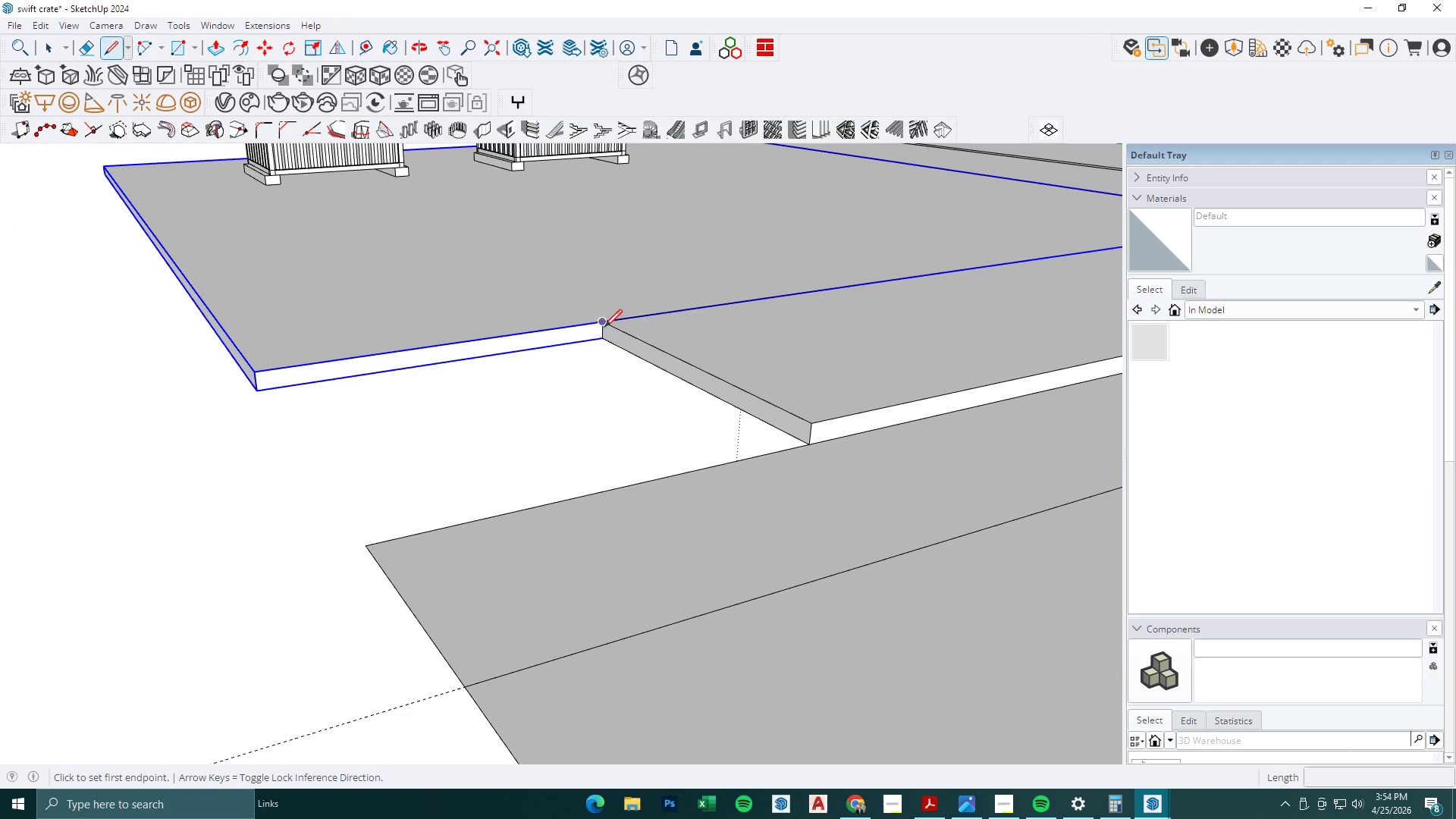 
left_click([604, 325])
 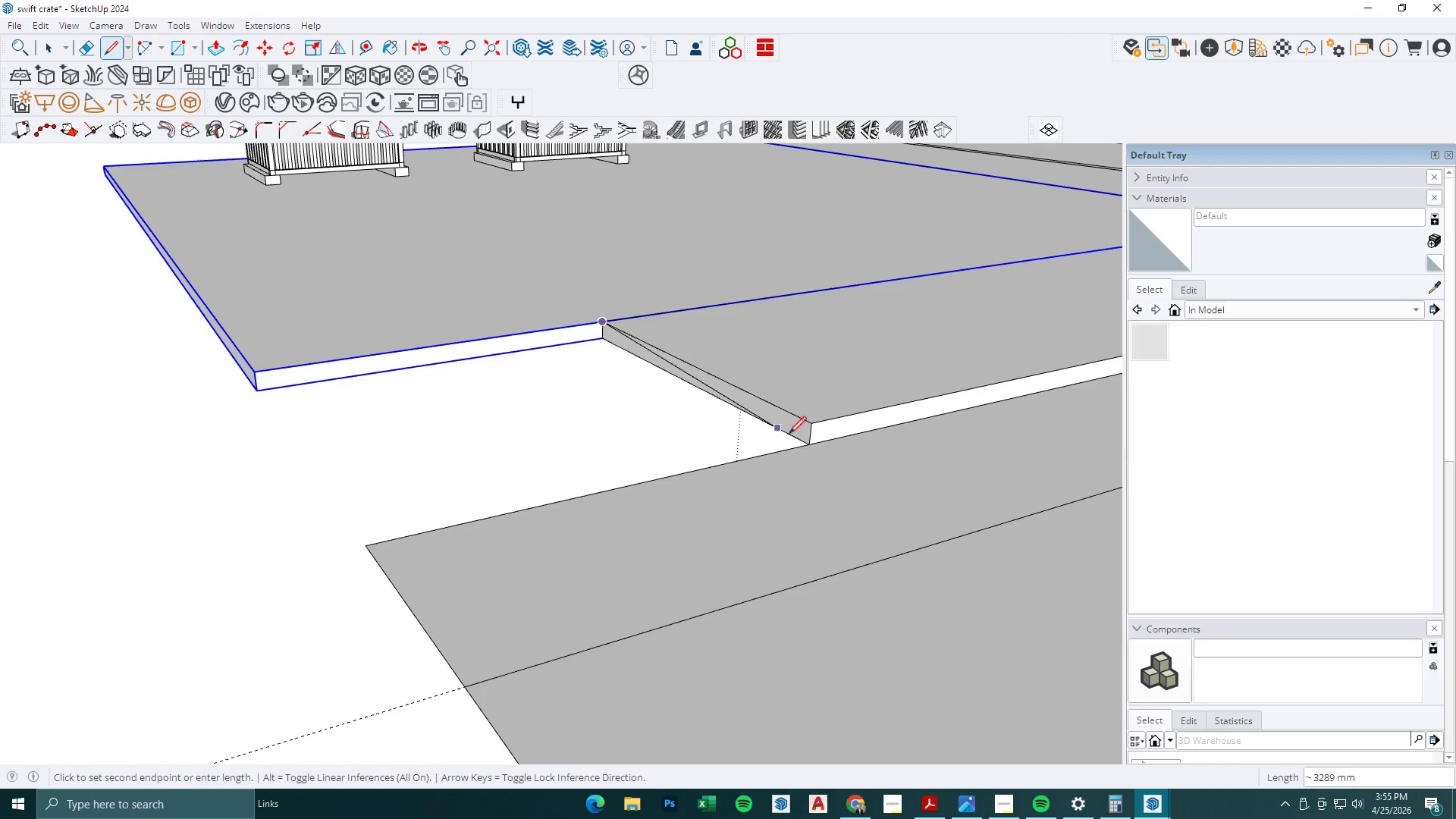 
left_click([805, 444])
 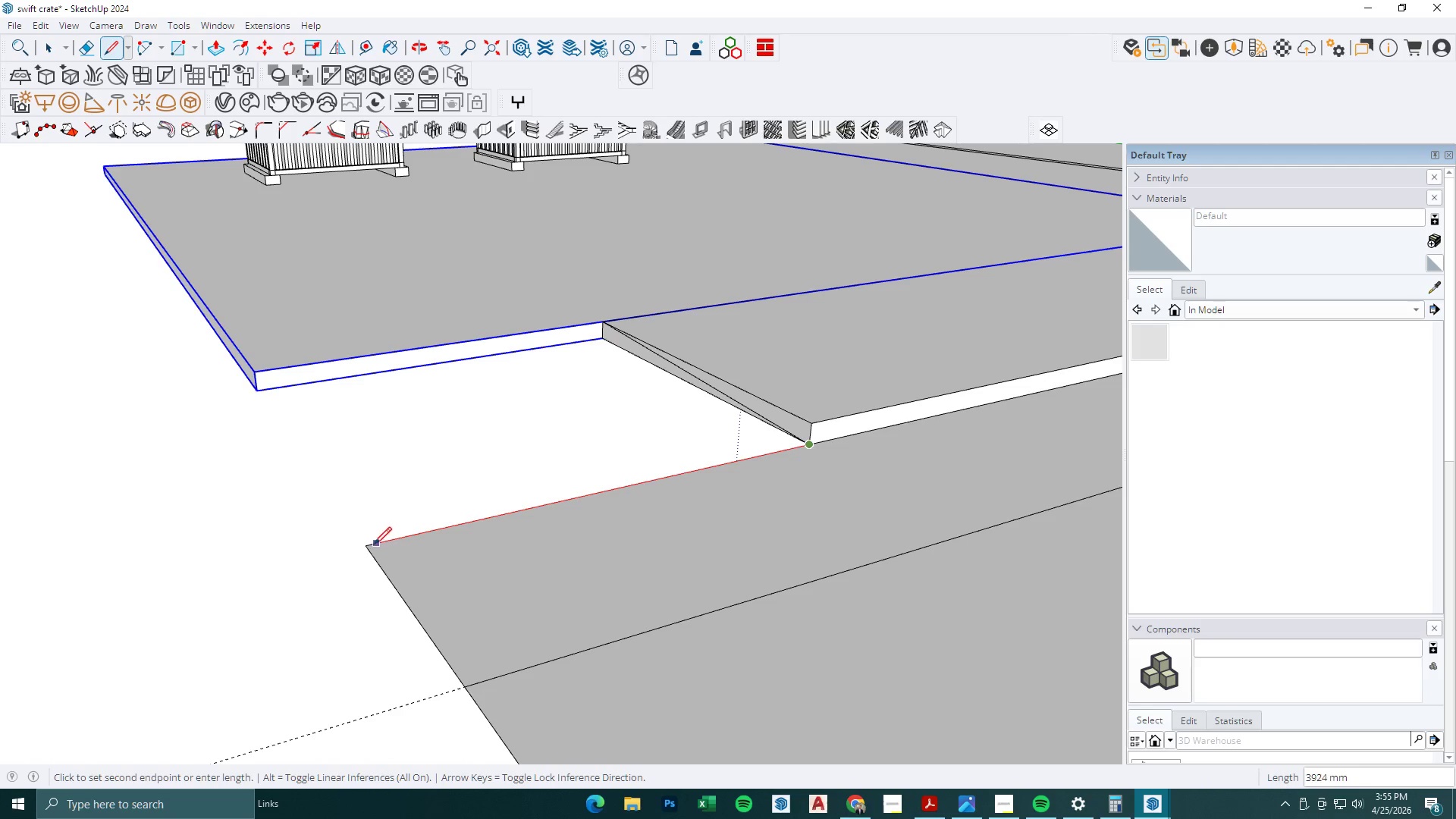 
left_click([372, 545])
 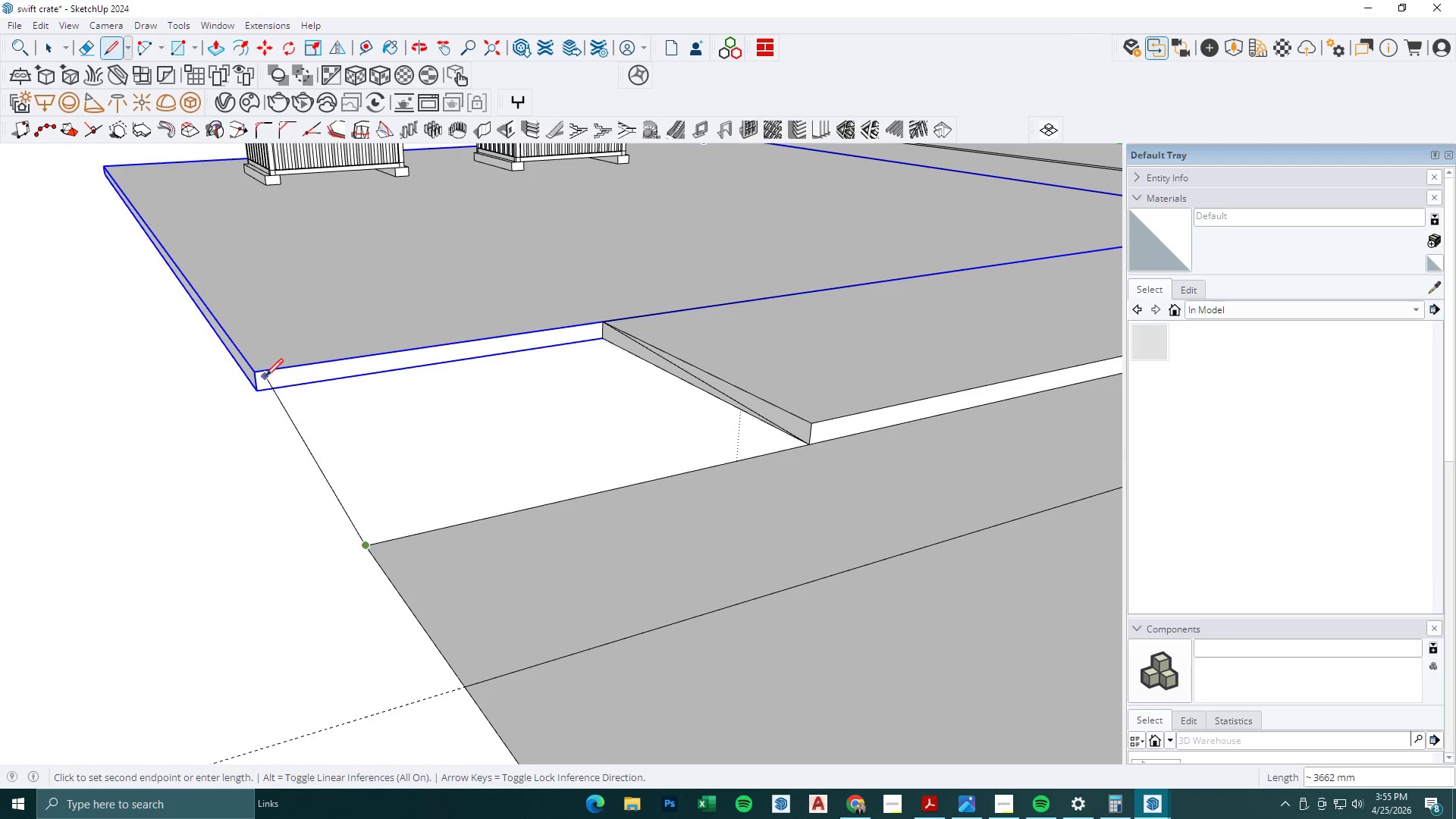 
left_click([259, 374])
 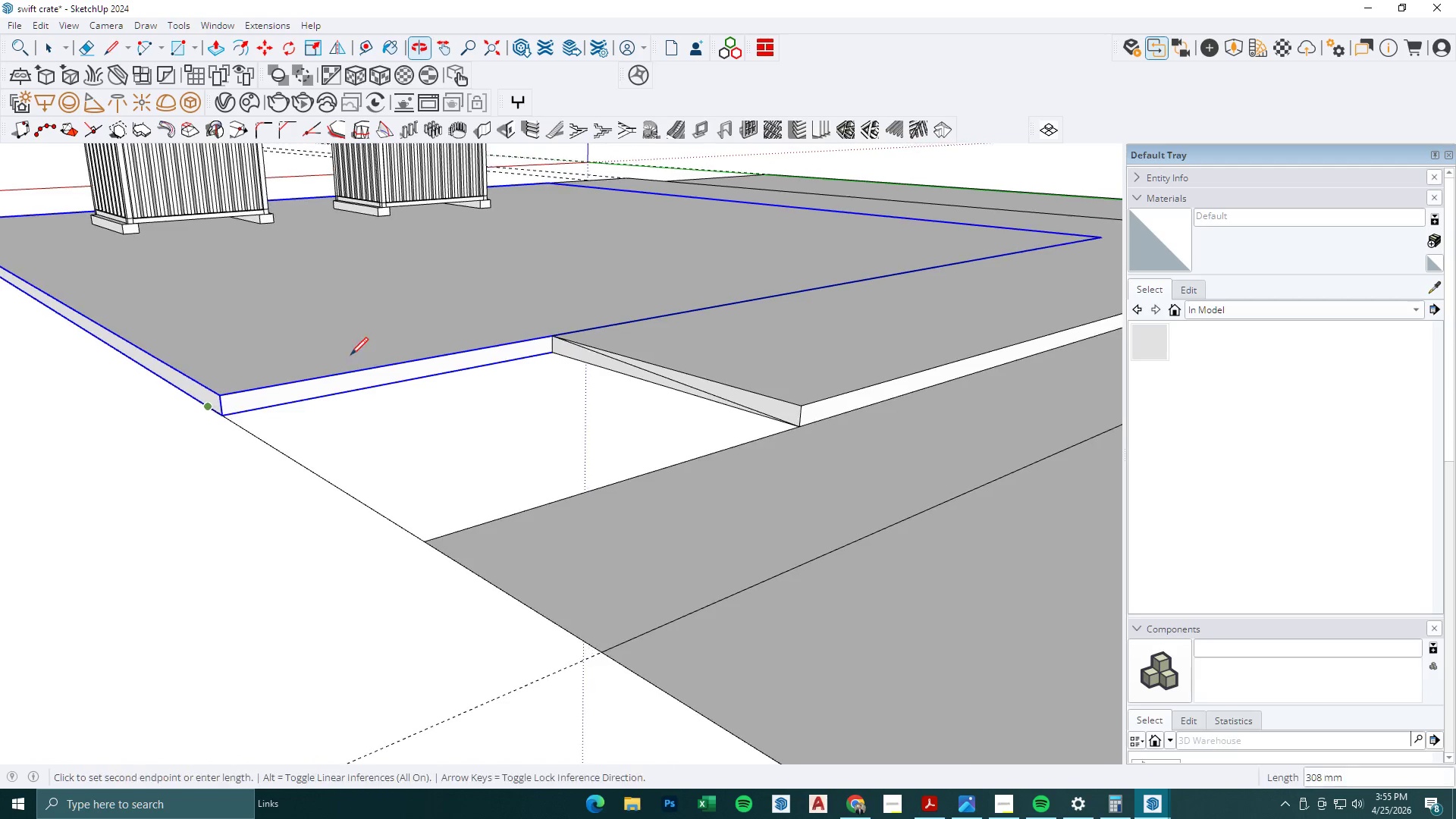 
key(Control+Z)
 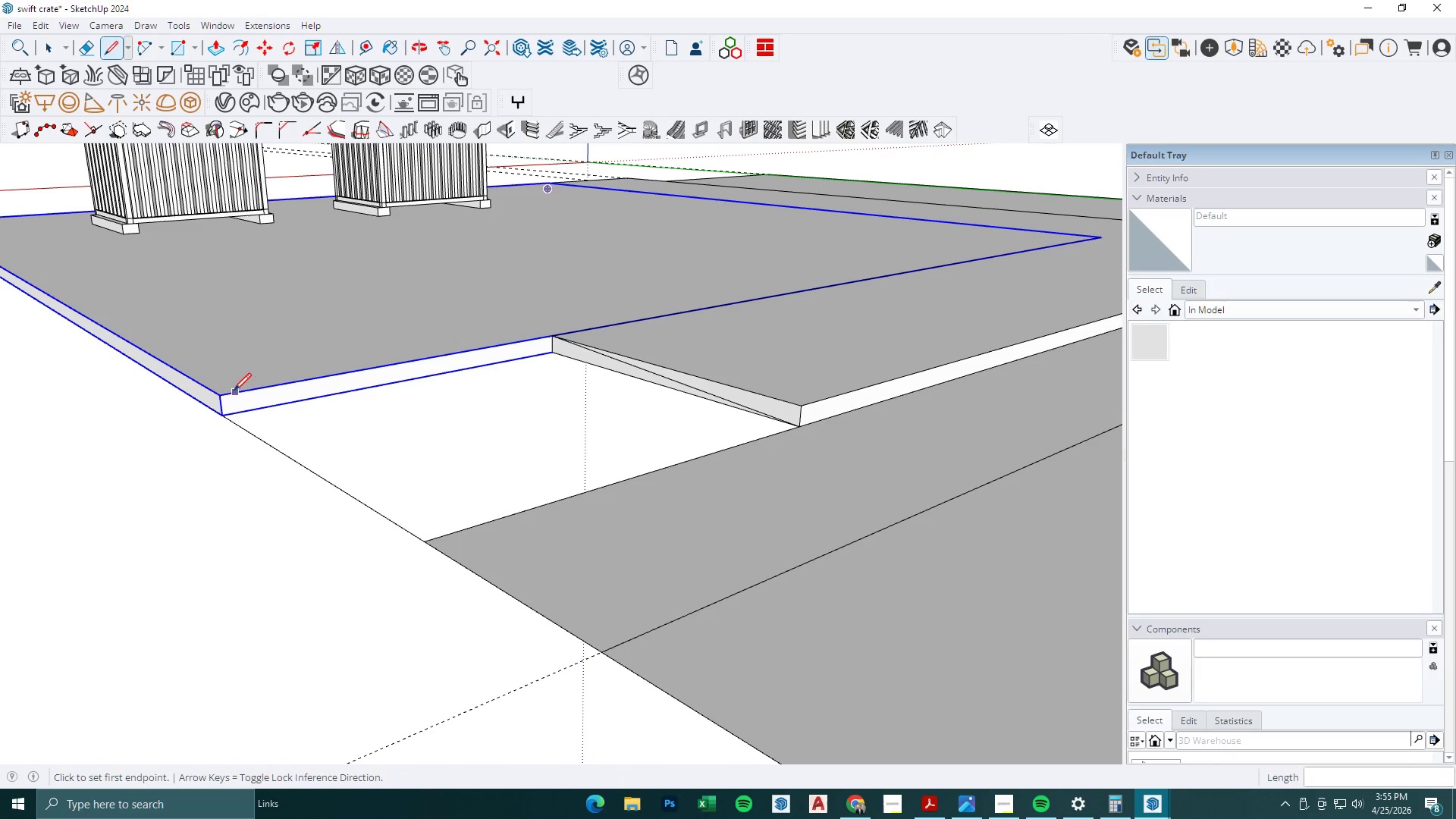 
key(Control+Z)
 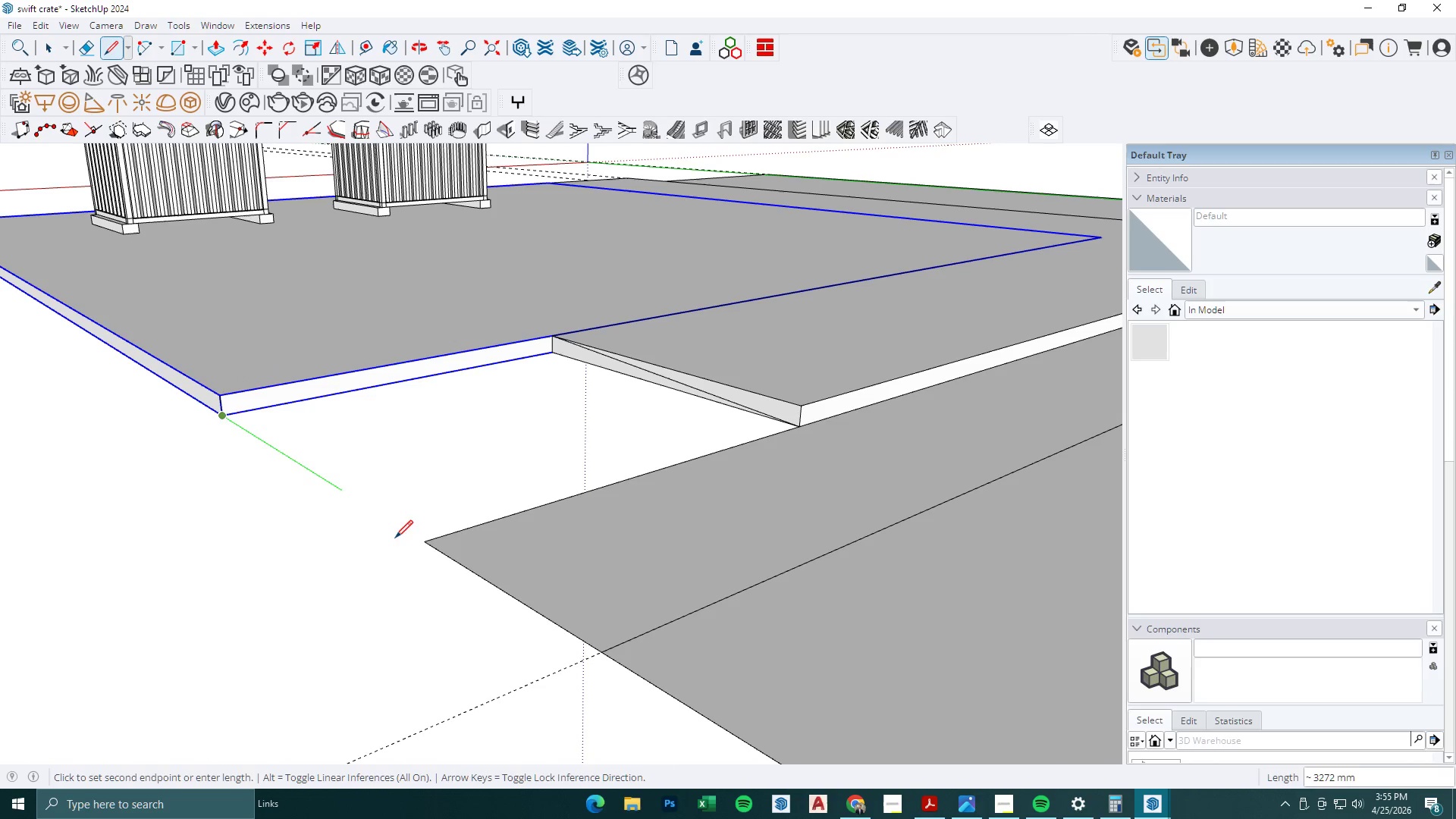 
left_click([426, 541])
 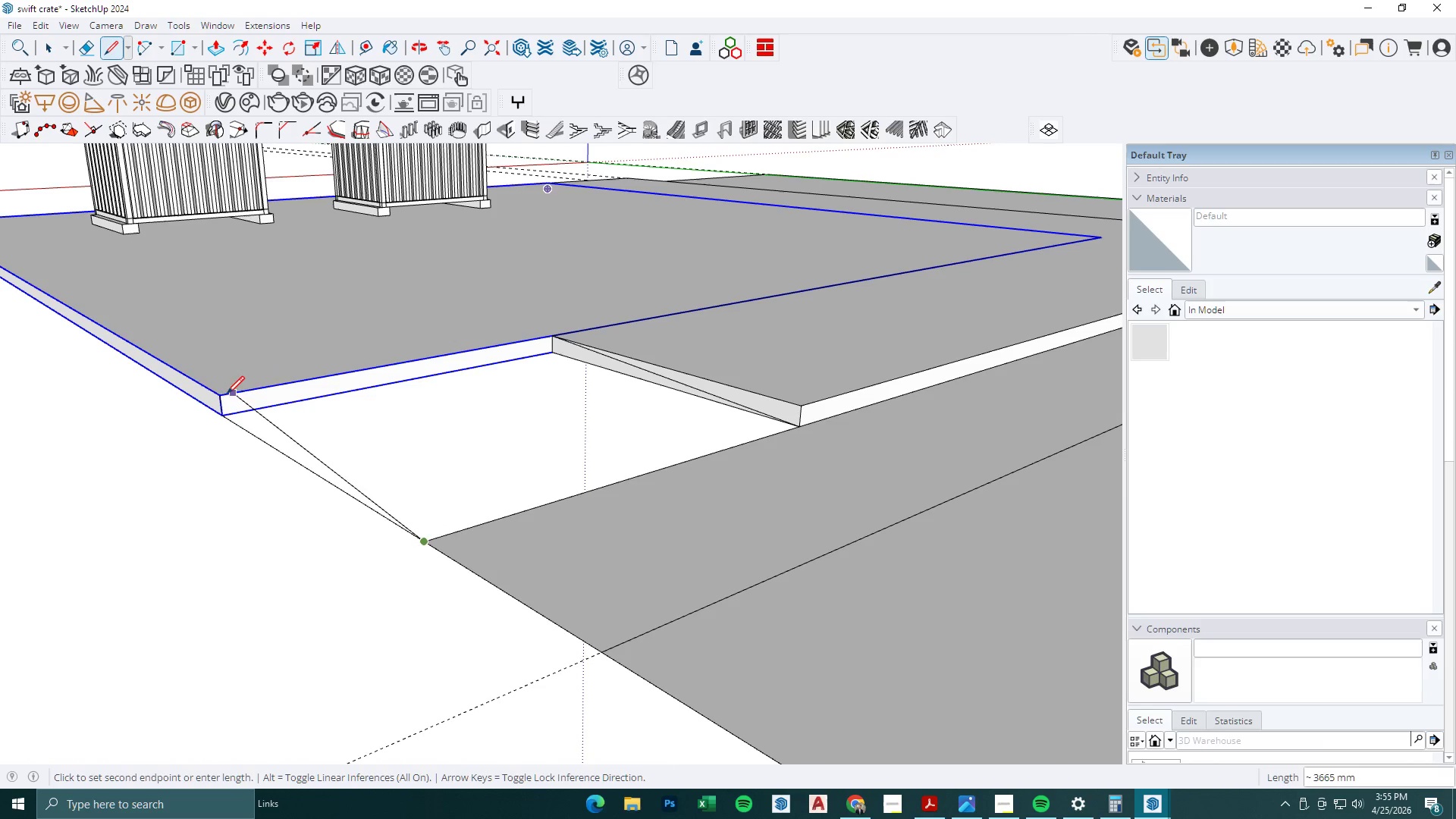 
left_click([221, 394])
 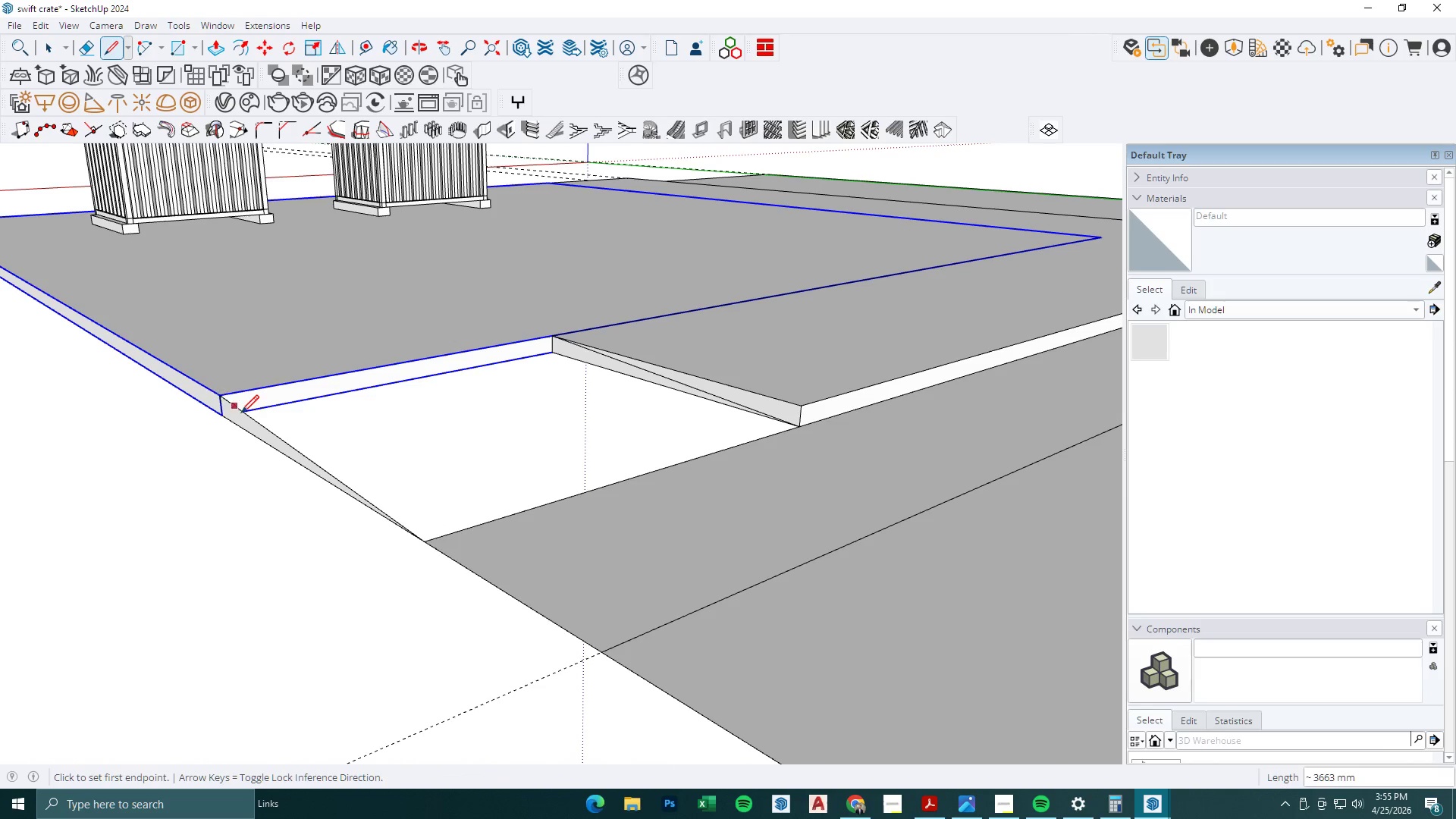 
key(P)
 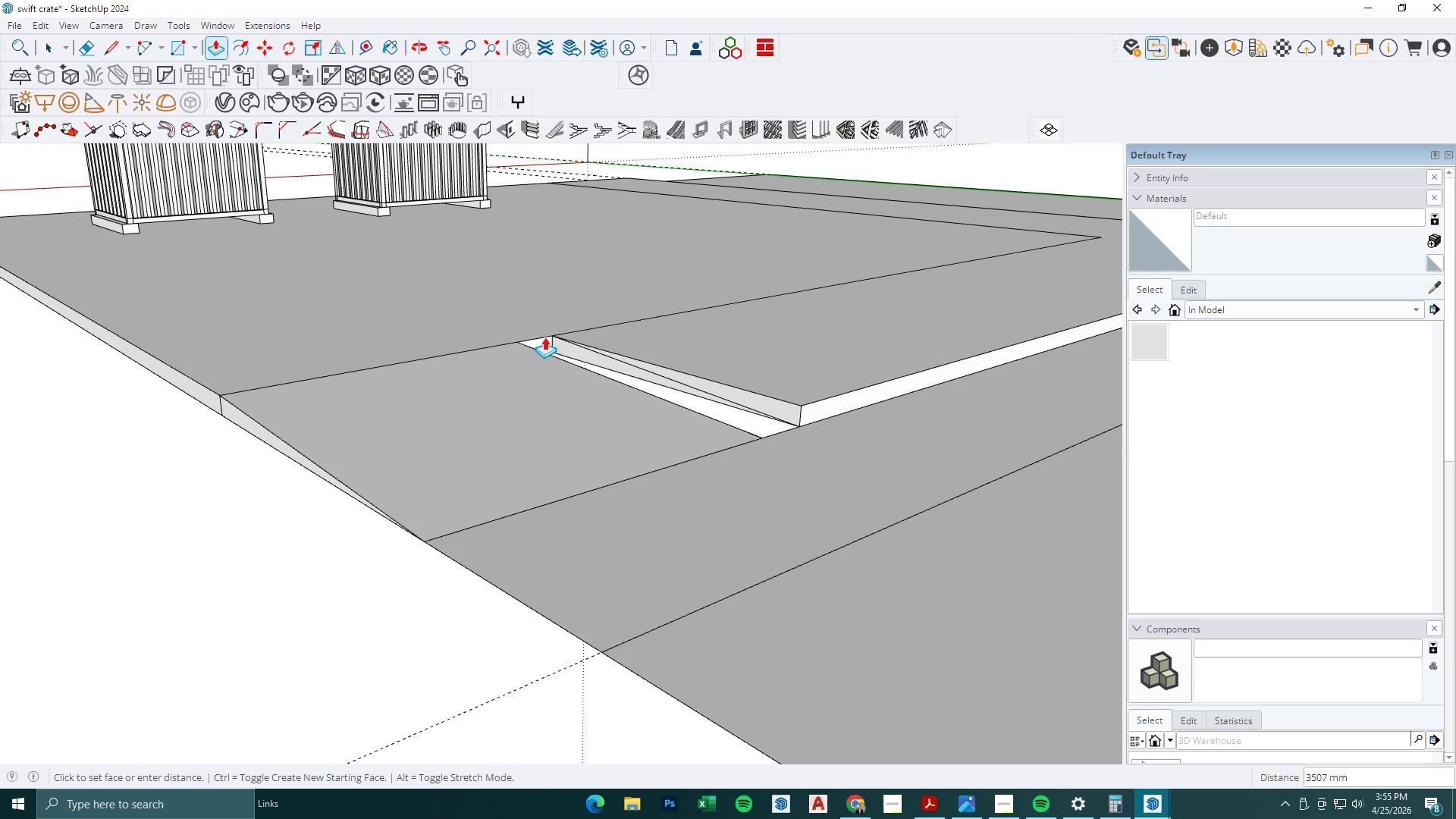 
left_click([551, 333])
 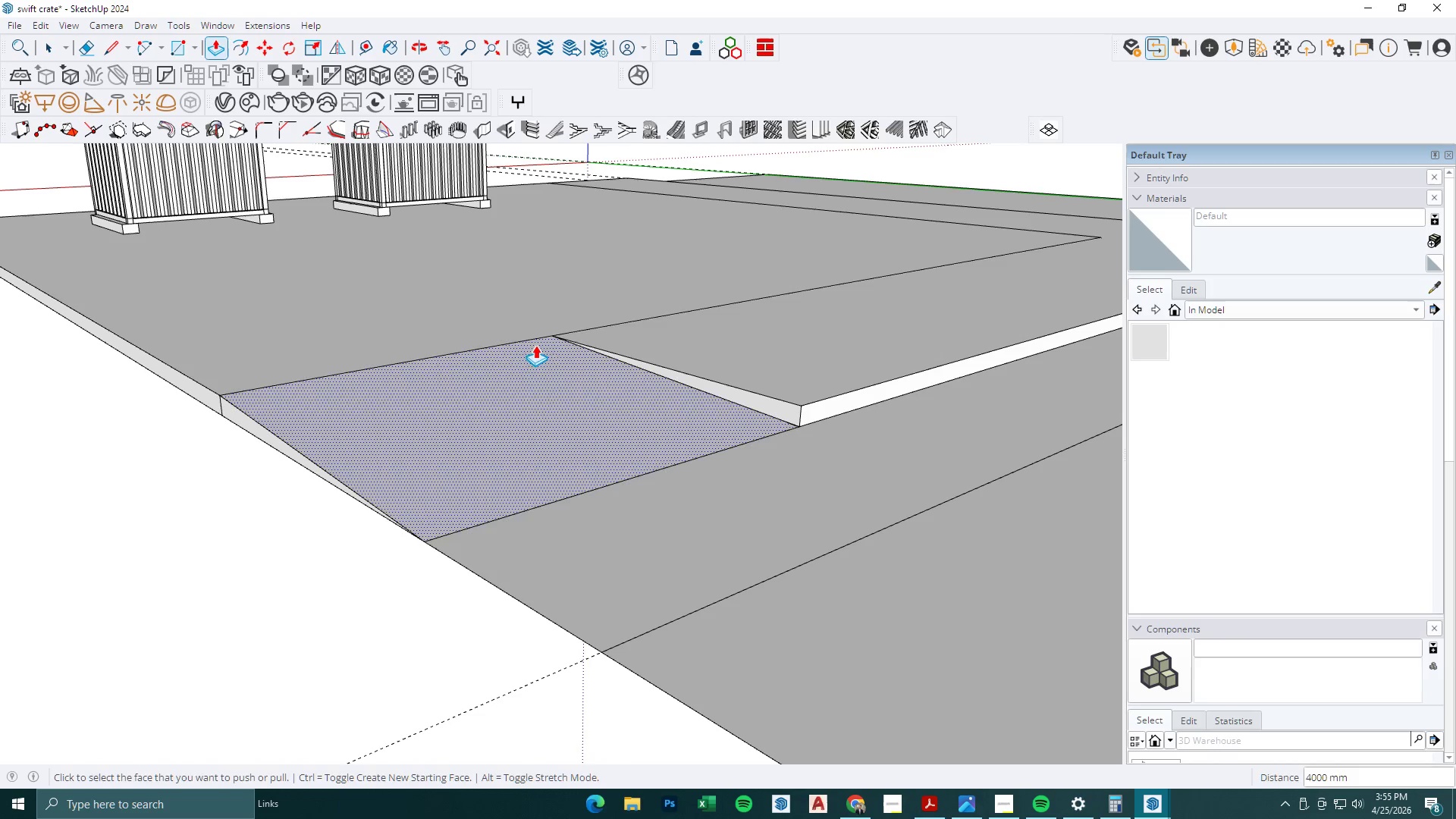 
key(Space)
 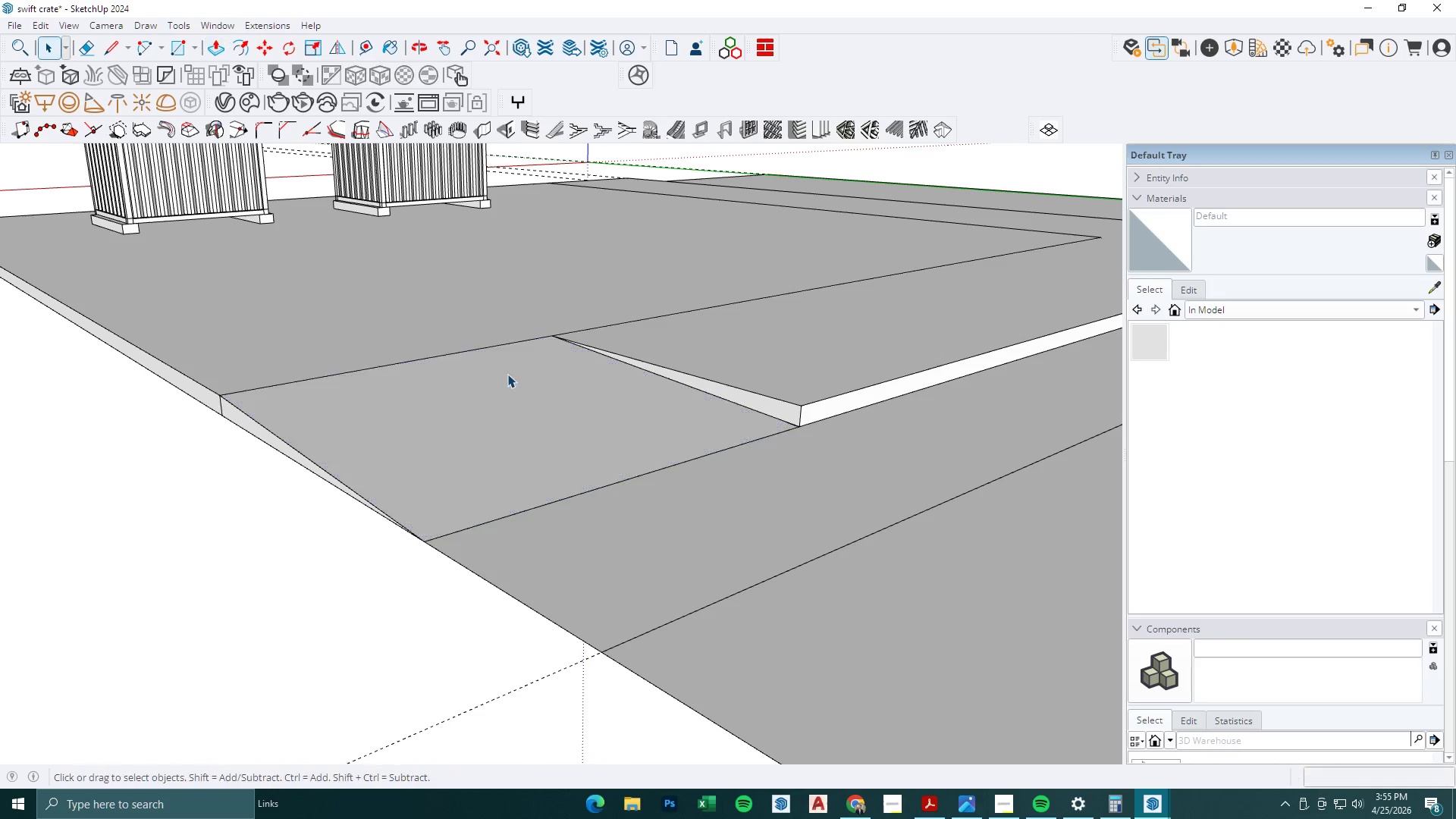 
key(Escape)
 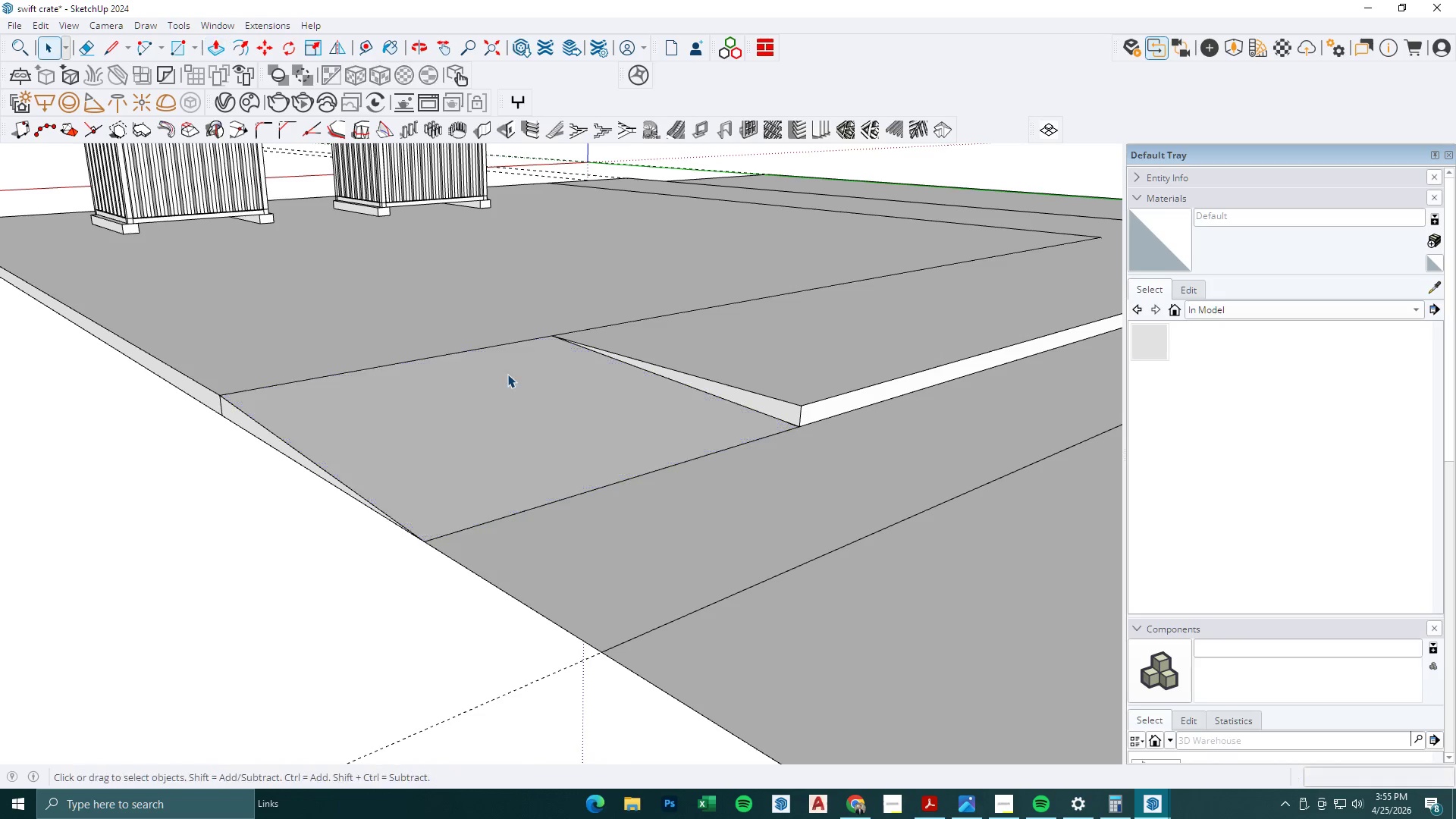 
double_click([507, 374])
 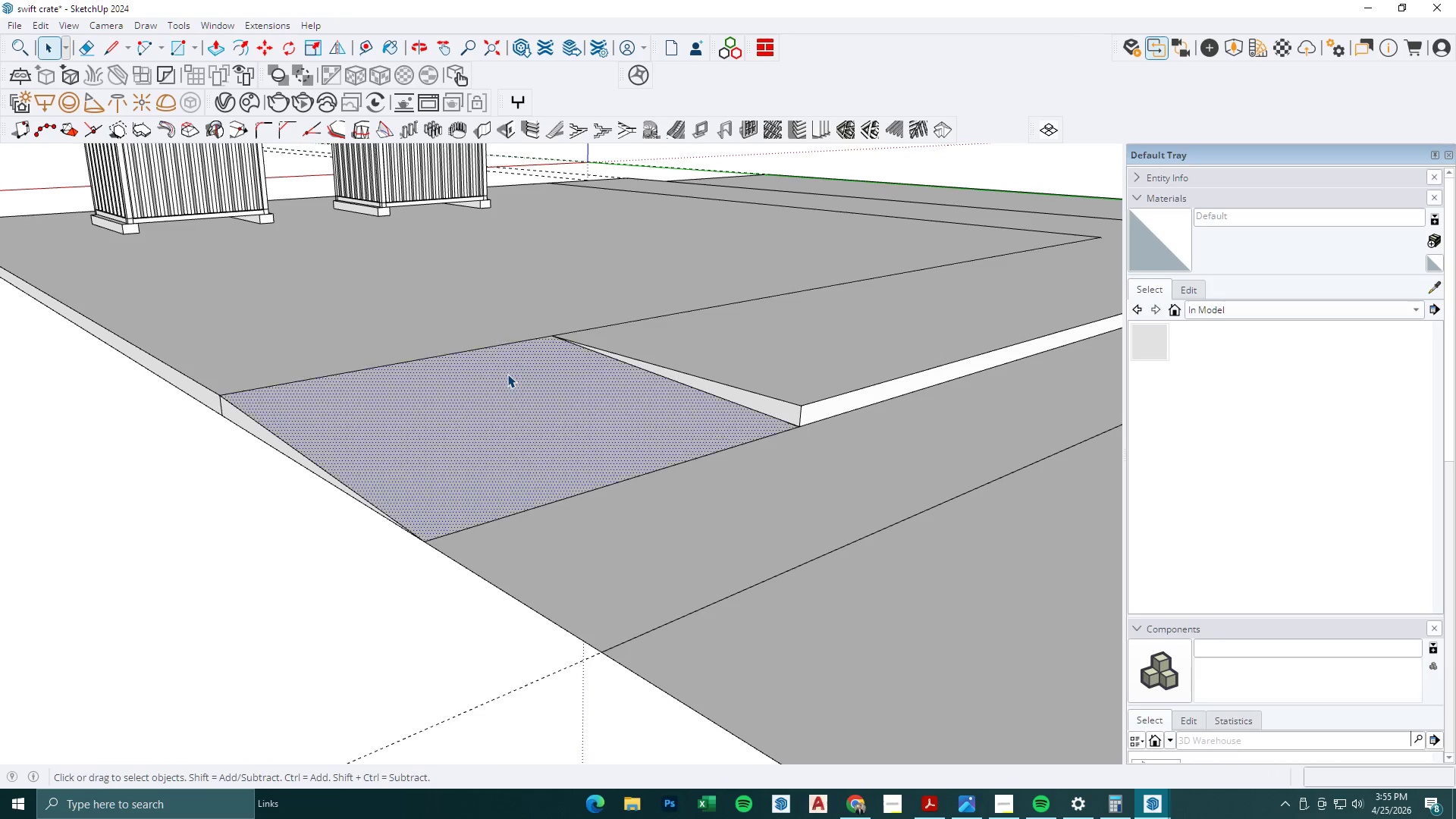 
triple_click([507, 374])
 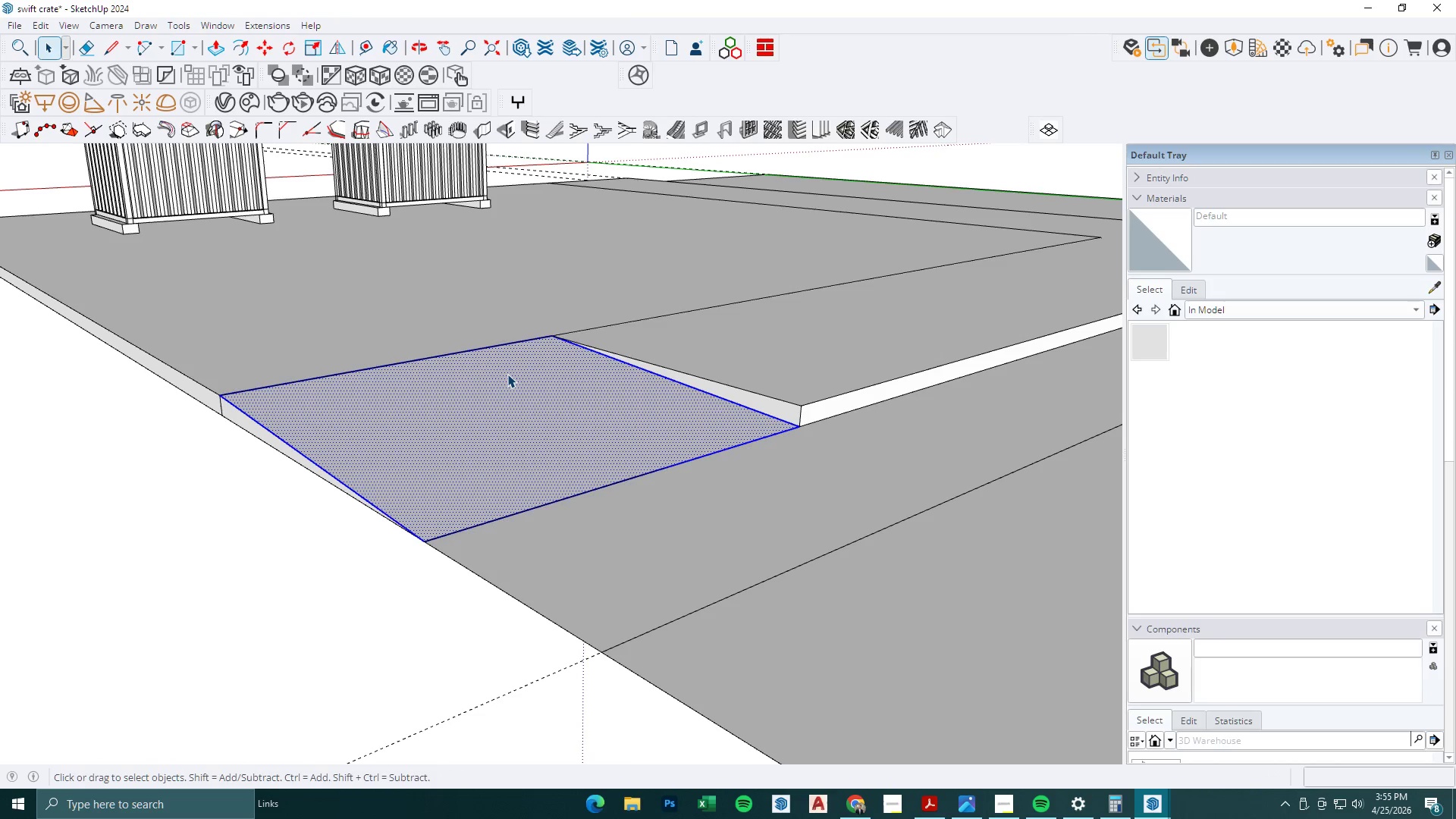 
triple_click([507, 374])
 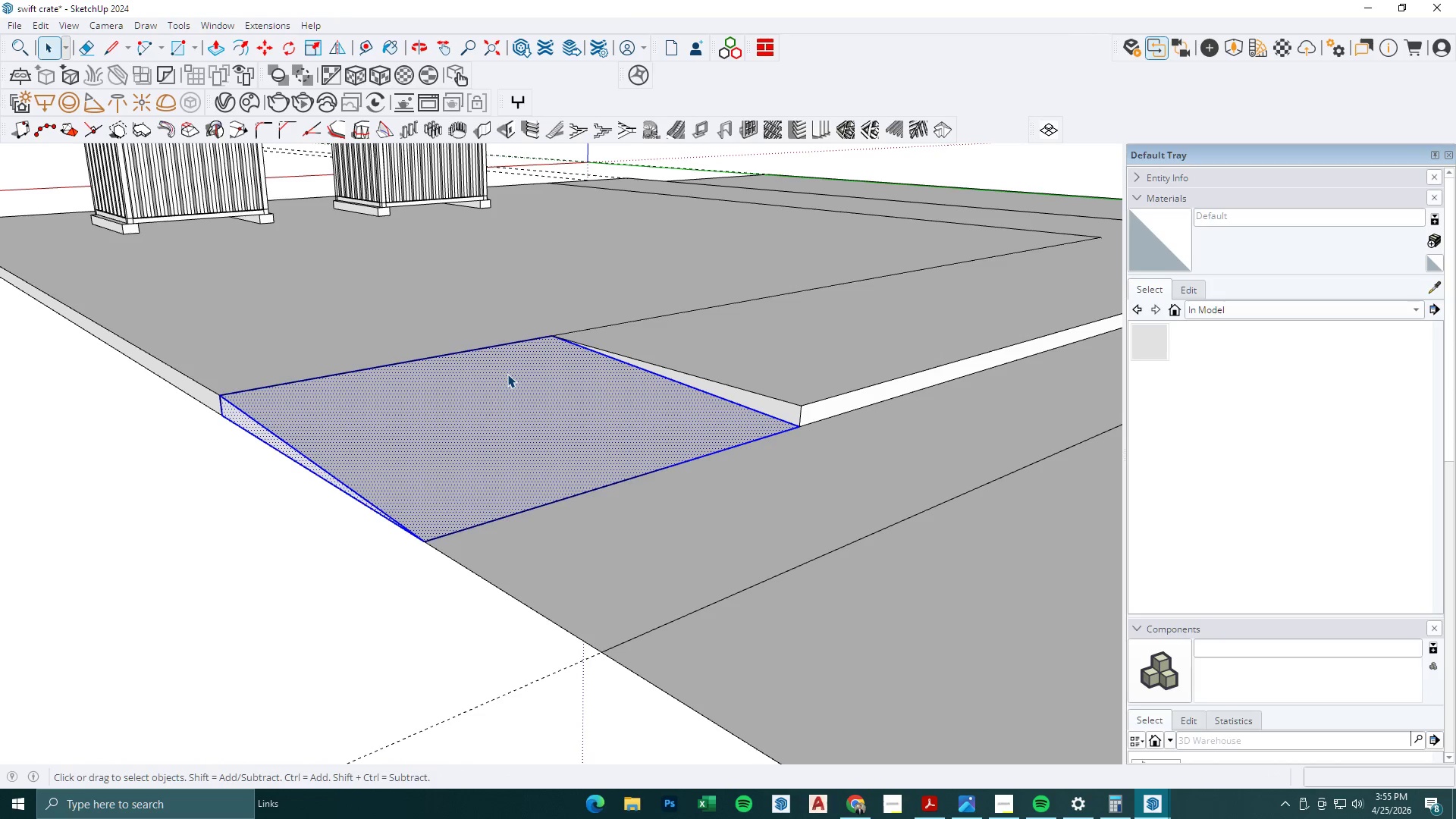 
triple_click([507, 374])
 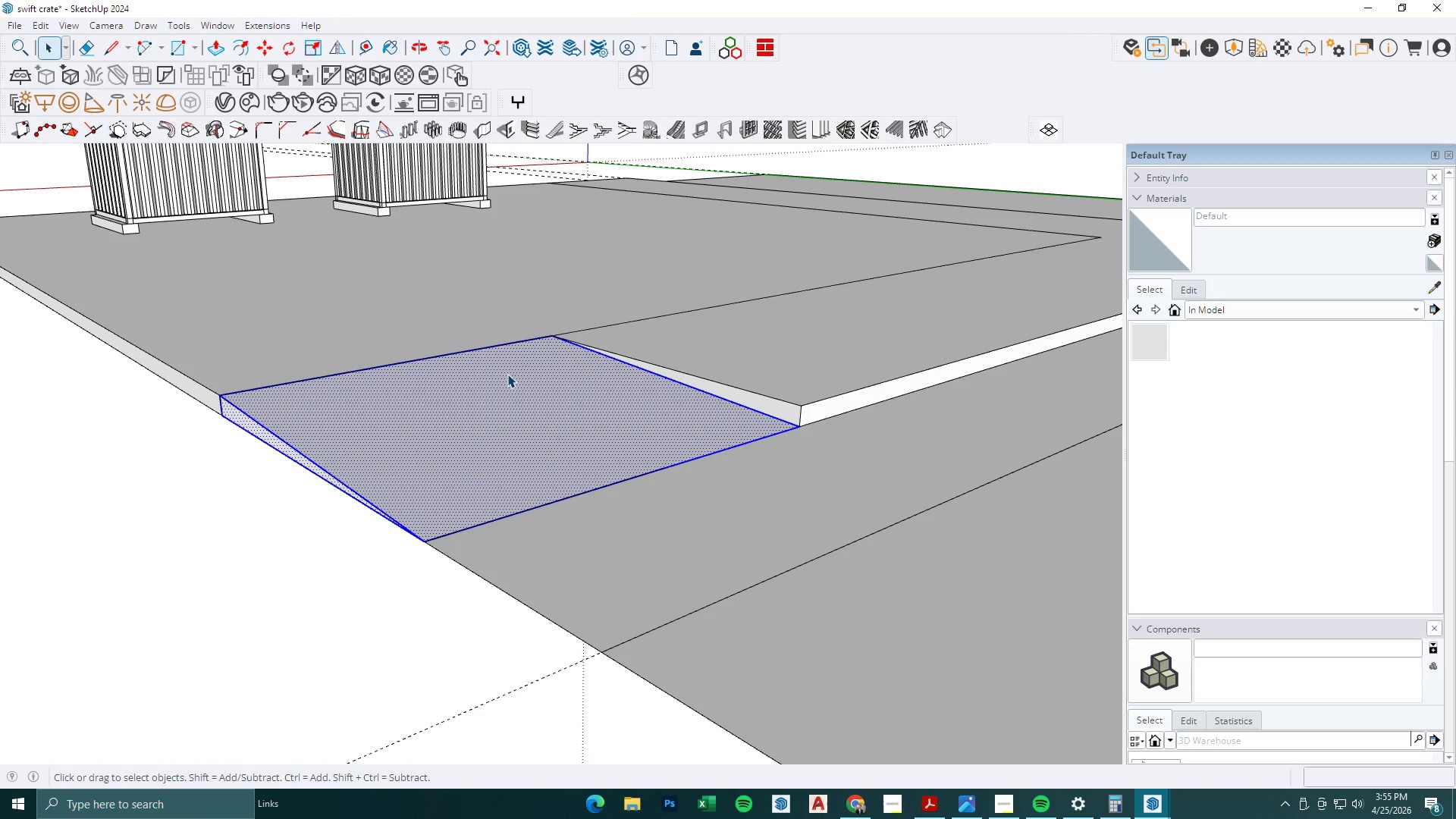 
right_click([507, 375])
 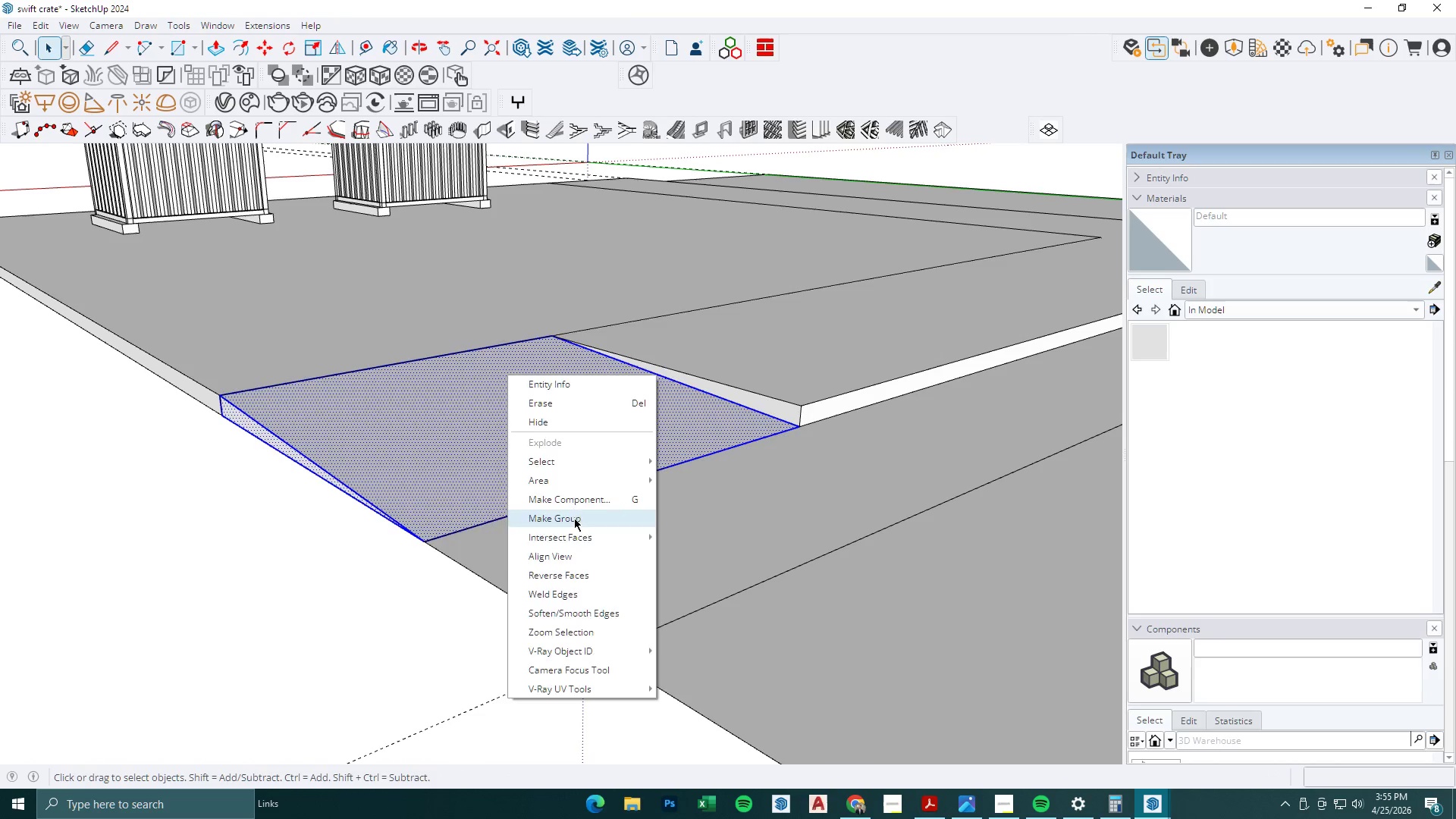 
scroll: coordinate [482, 471], scroll_direction: down, amount: 2.0
 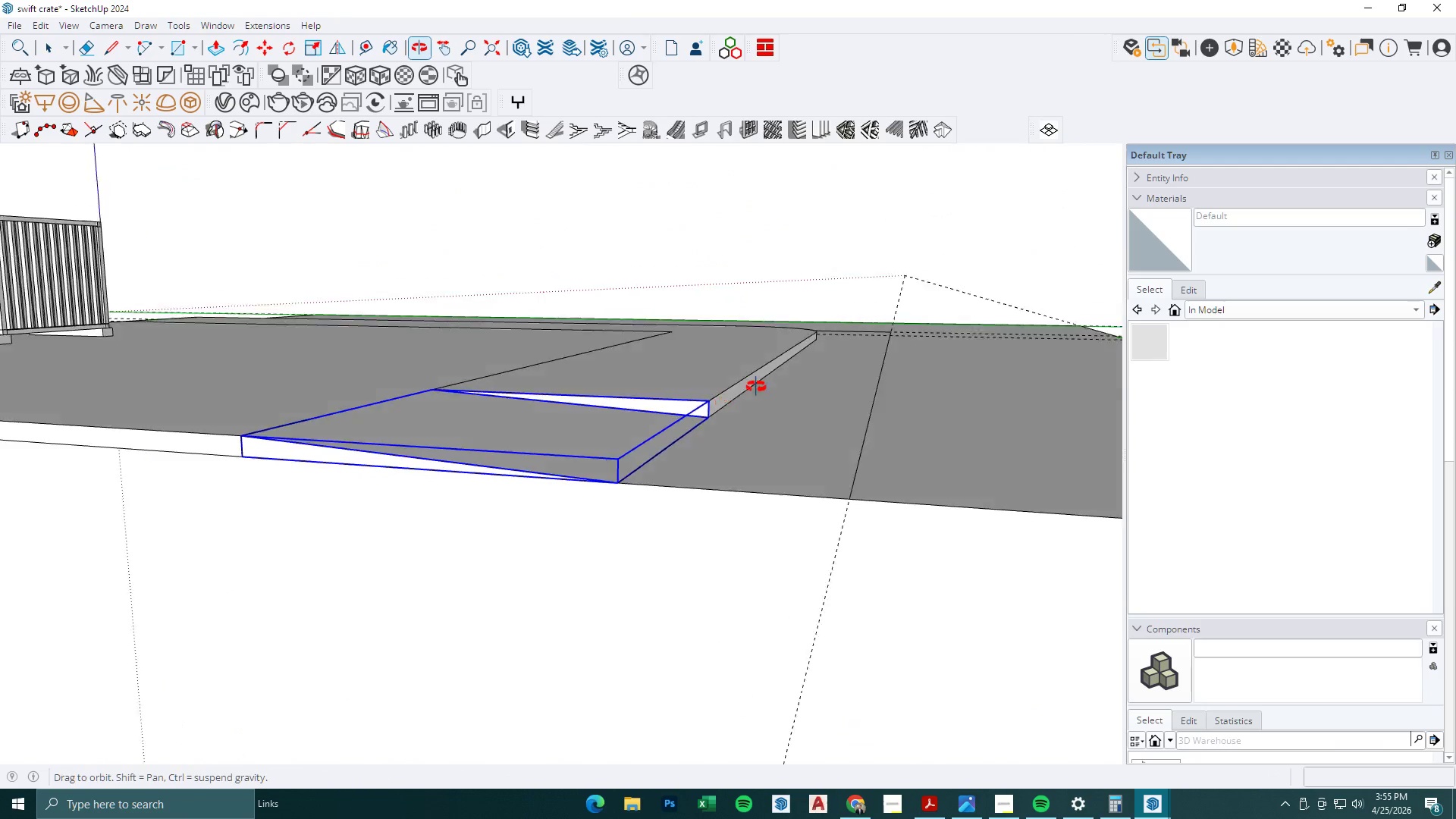 
key(Space)
 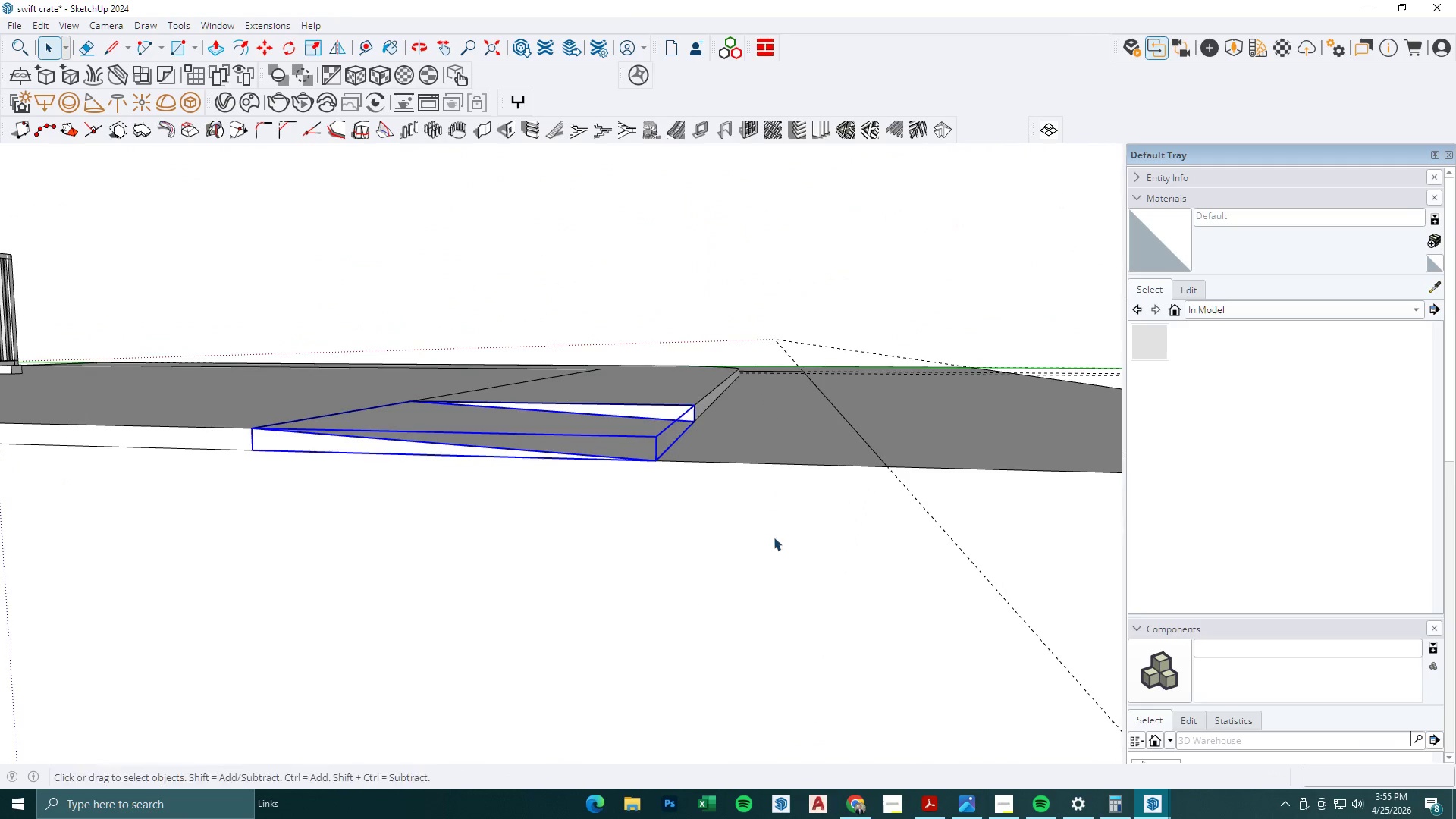 
key(Escape)
 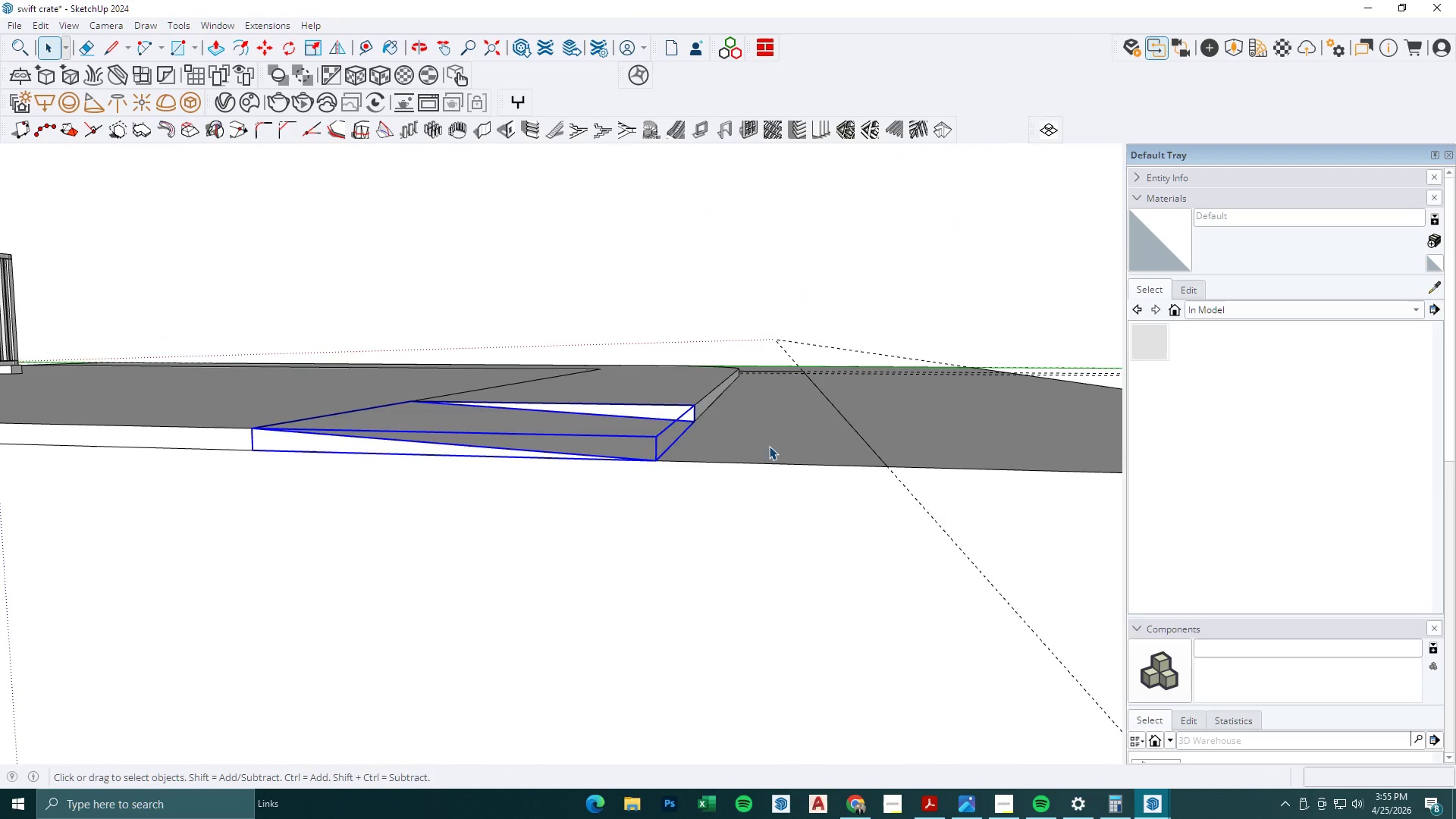 
left_click([700, 539])
 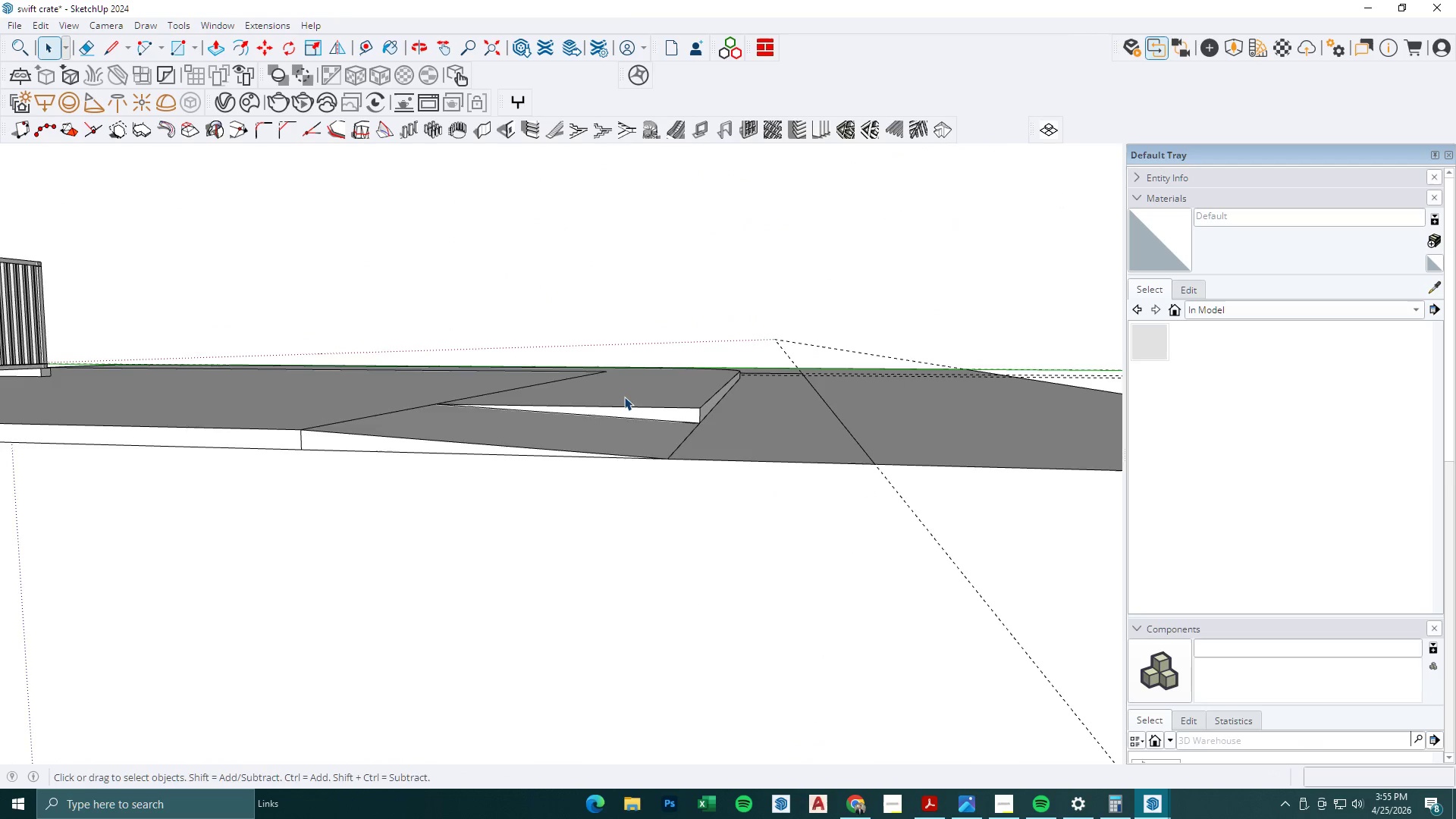 
scroll: coordinate [564, 370], scroll_direction: down, amount: 8.0
 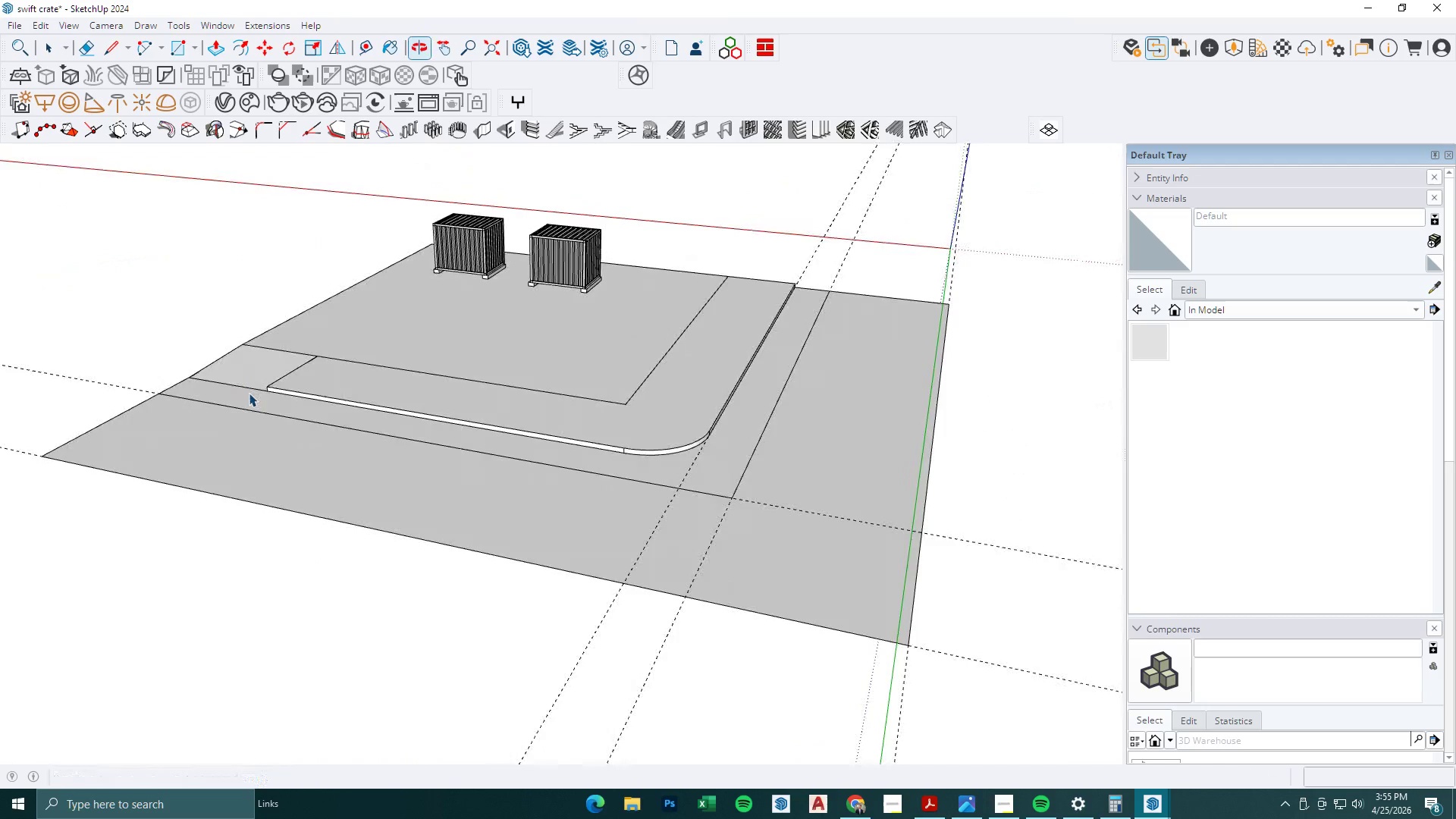 
scroll: coordinate [287, 303], scroll_direction: up, amount: 6.0
 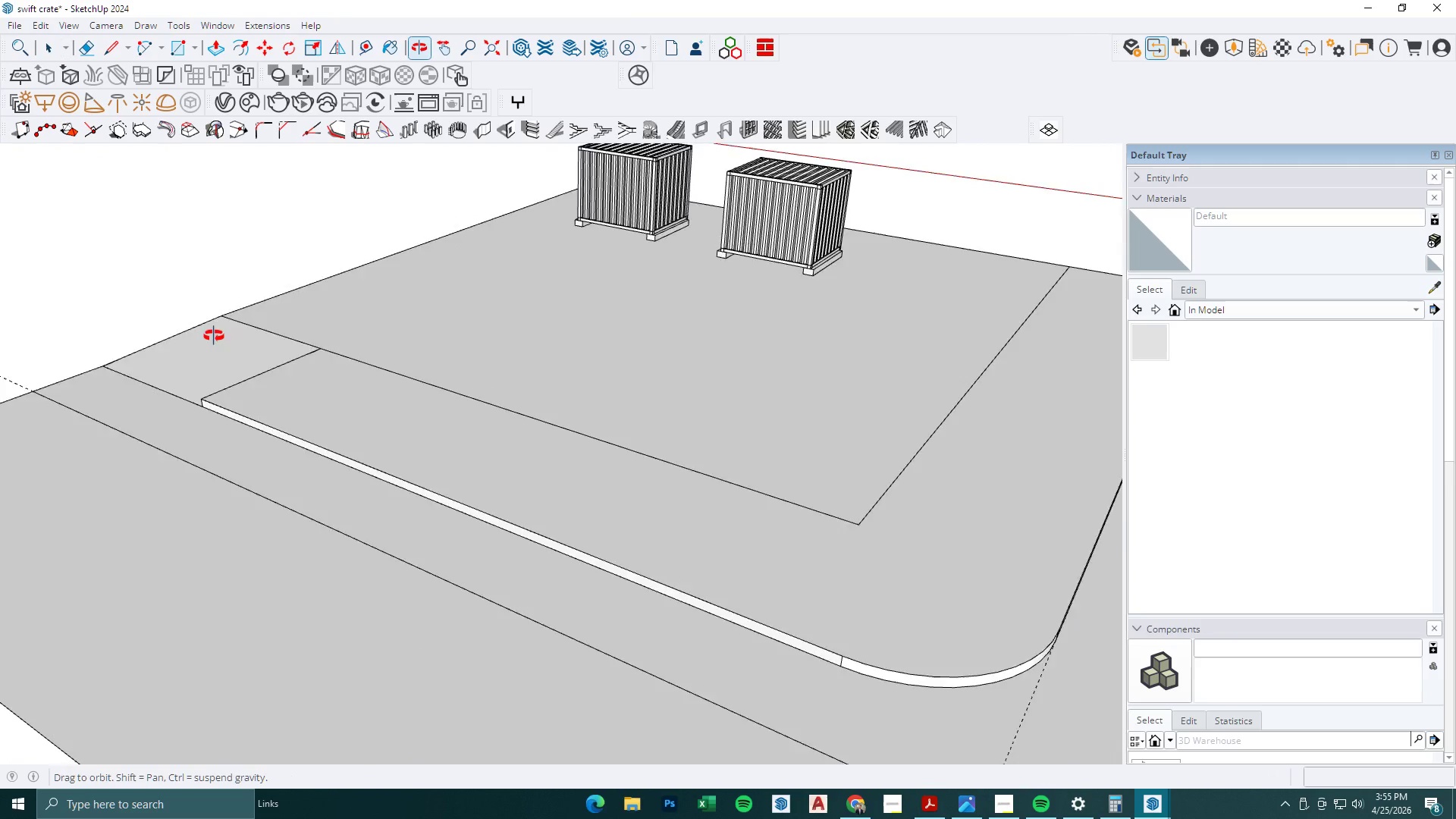 
scroll: coordinate [381, 311], scroll_direction: down, amount: 1.0
 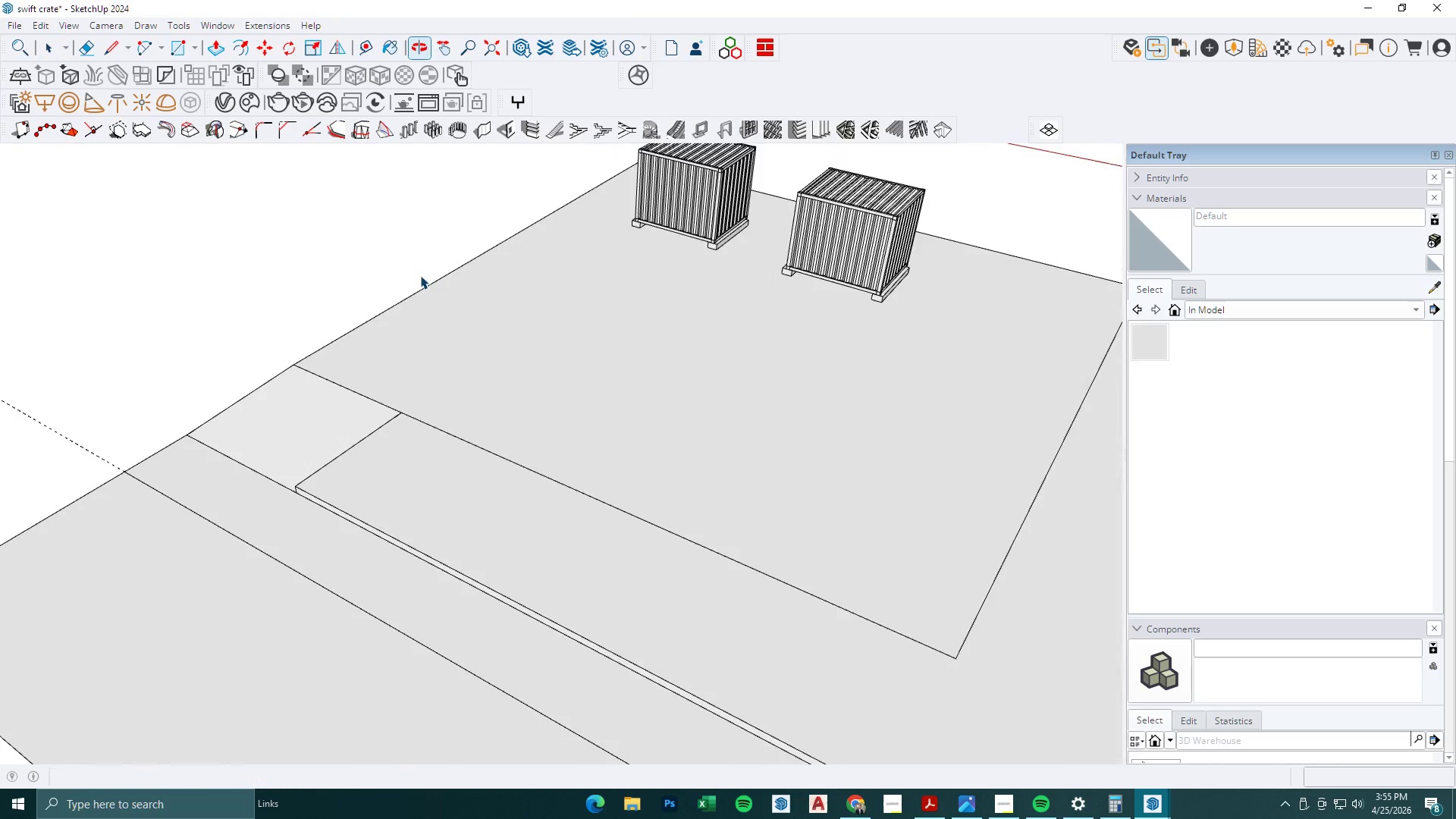 
key(T)
 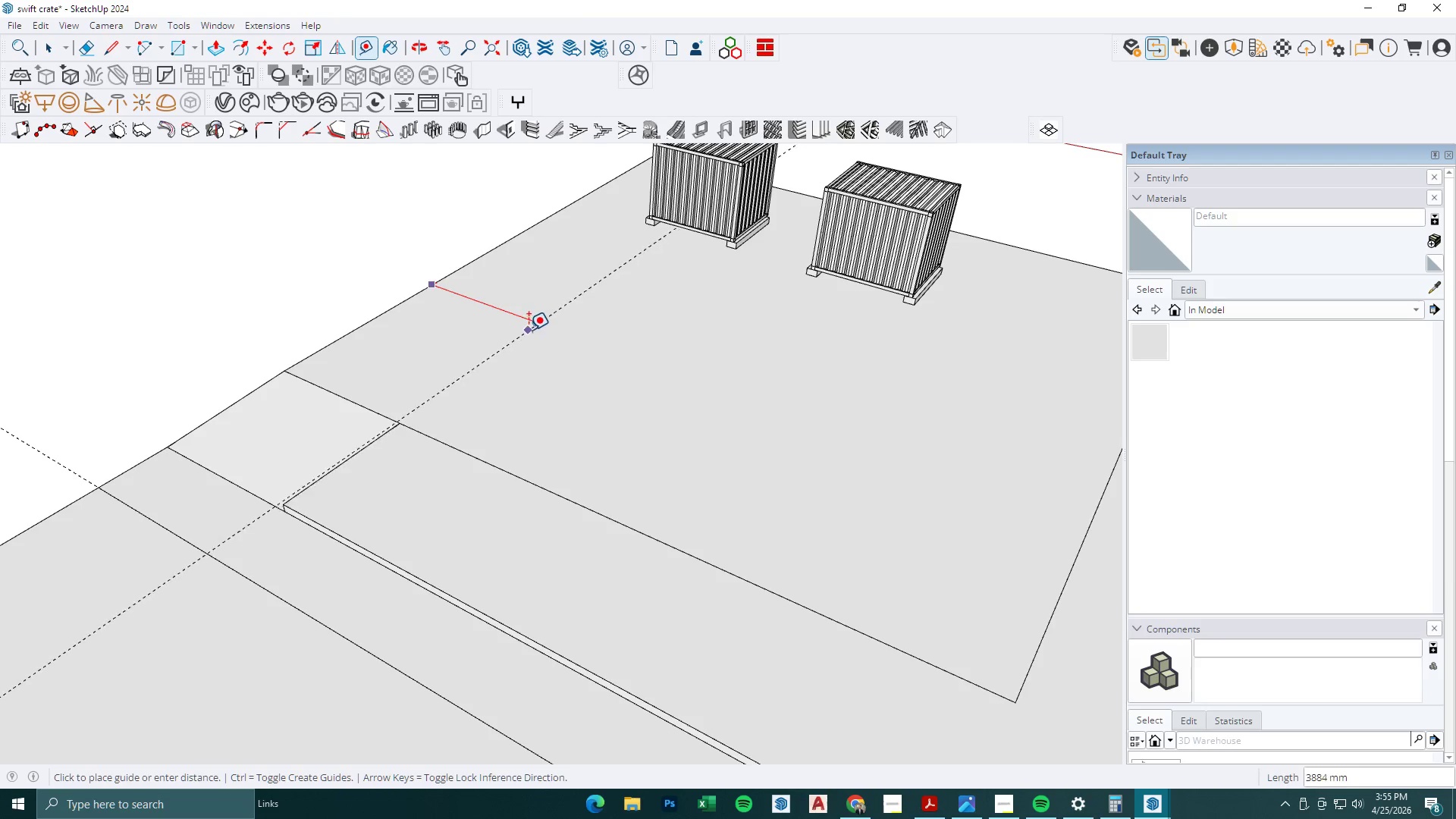 
scroll: coordinate [420, 275], scroll_direction: up, amount: 1.0
 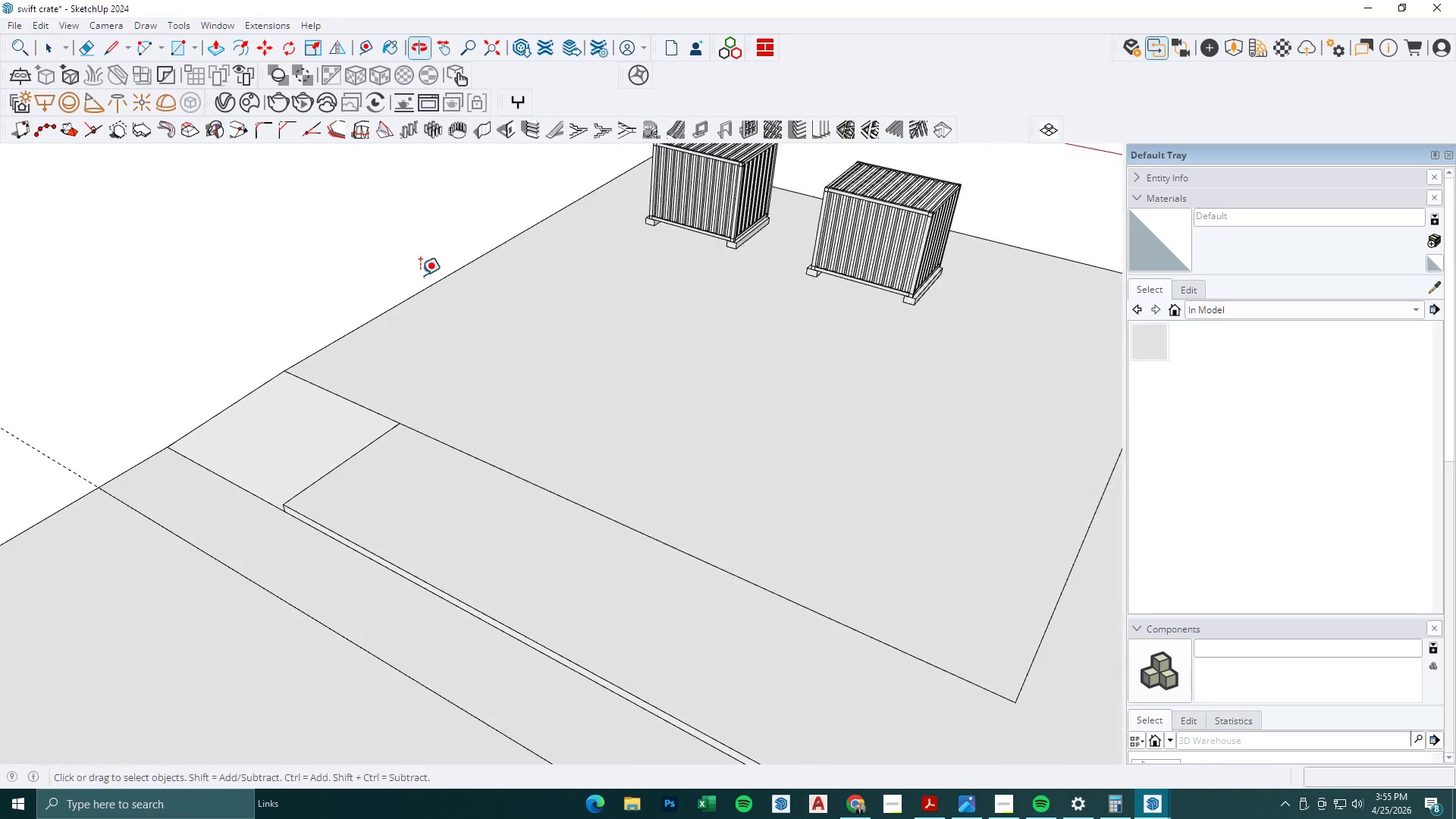 
left_click([401, 421])
 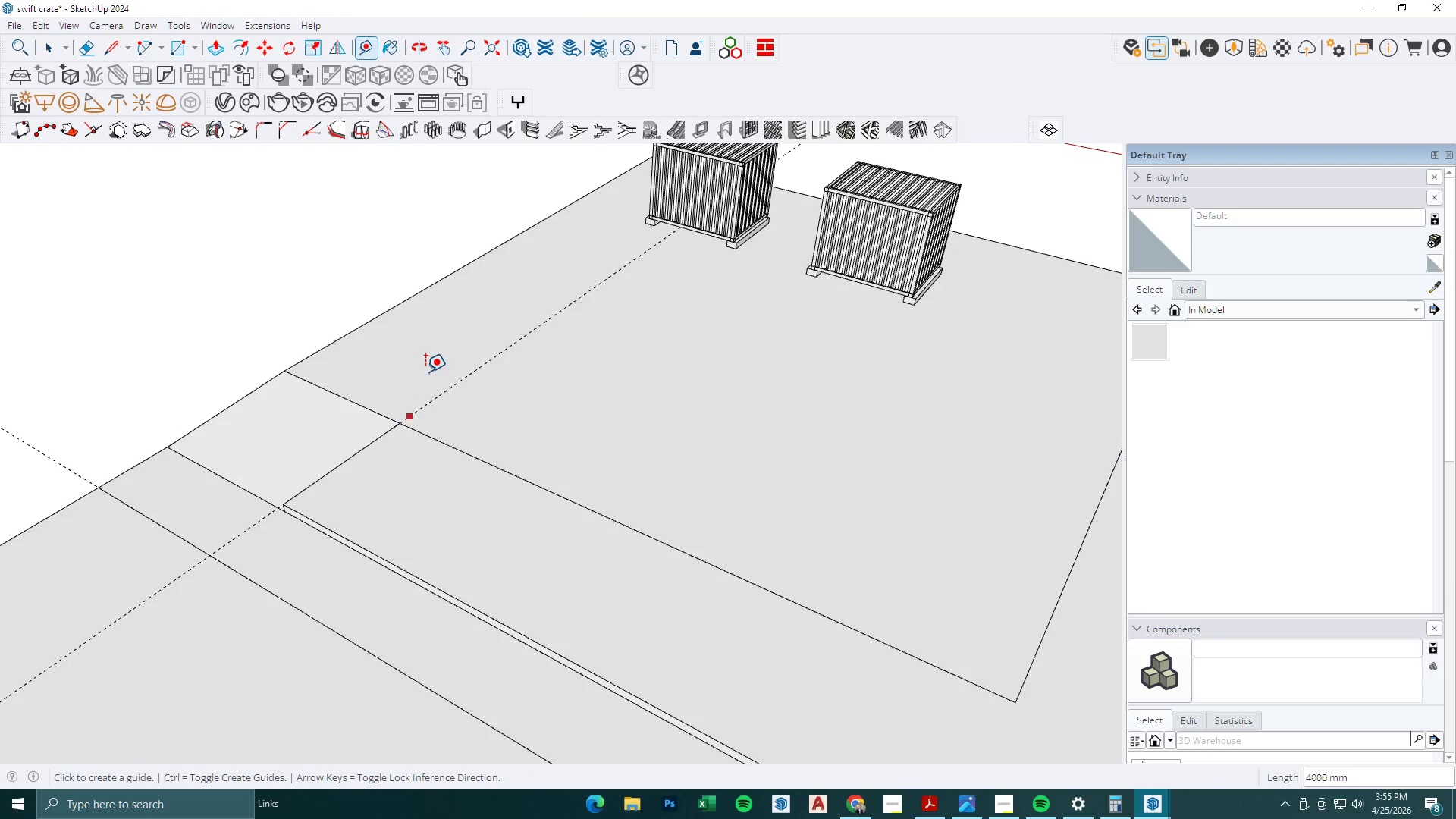 
scroll: coordinate [425, 372], scroll_direction: down, amount: 2.0
 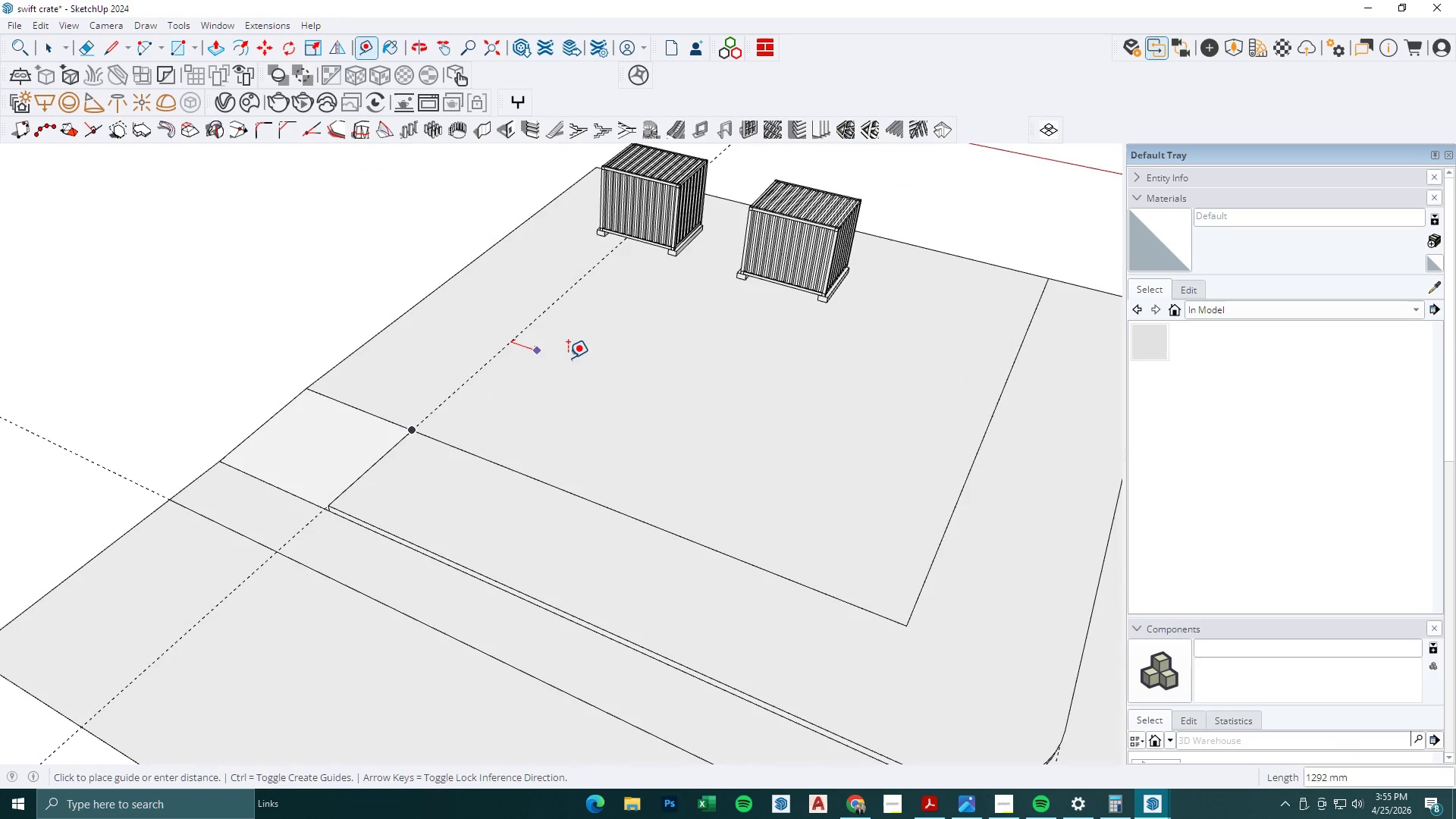 
key(Escape)
 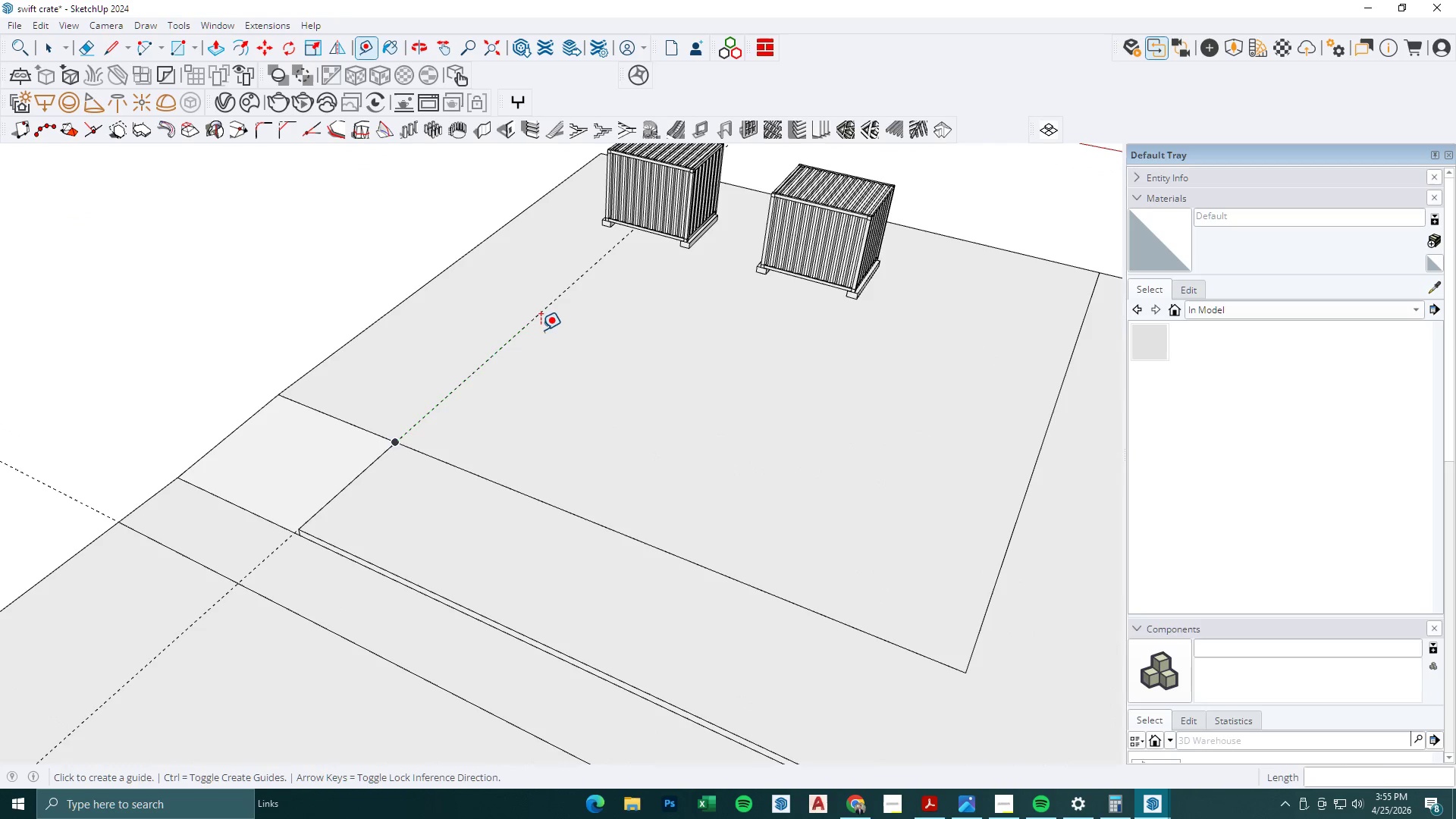 
key(Escape)
 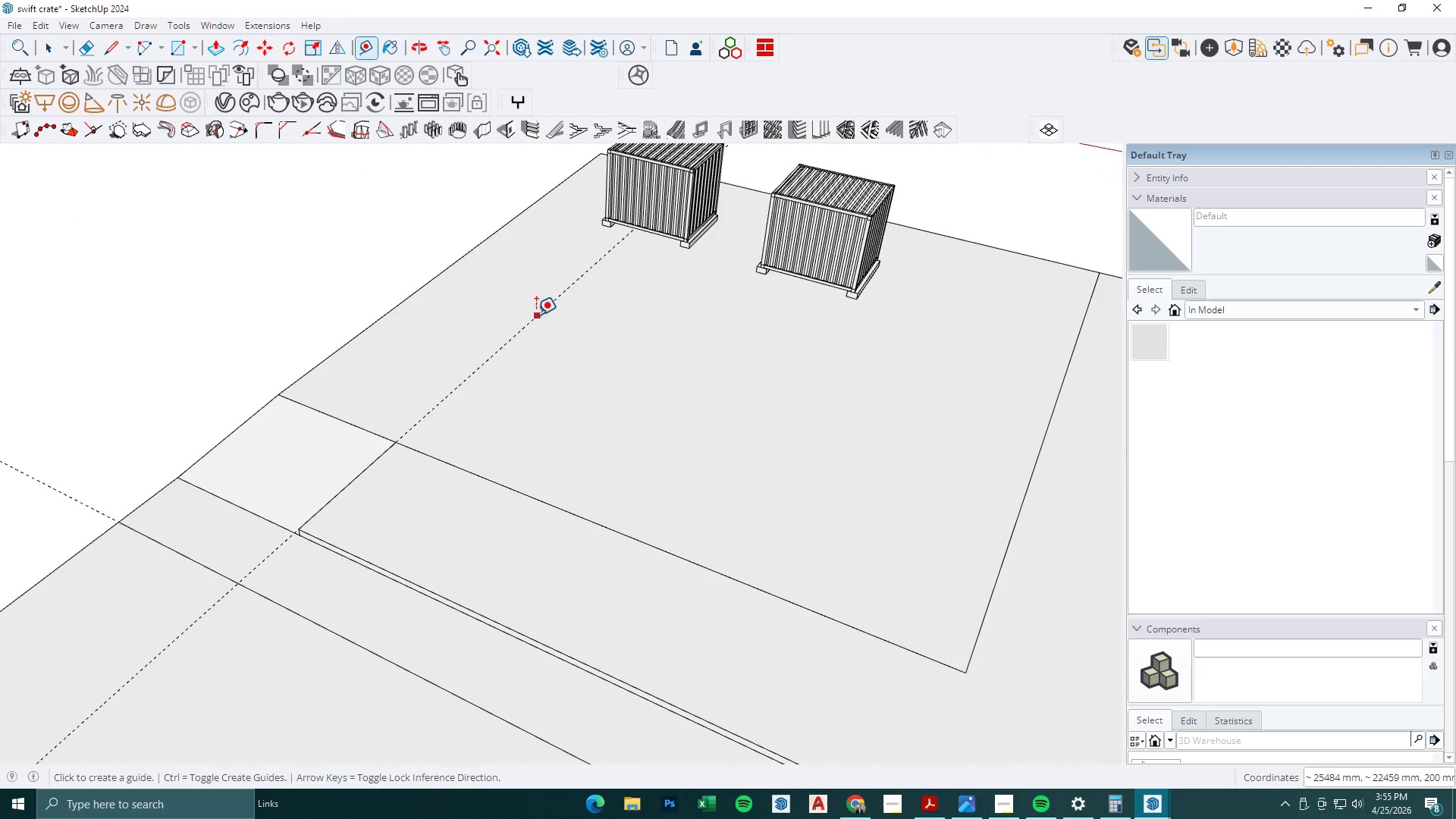 
left_click([536, 315])
 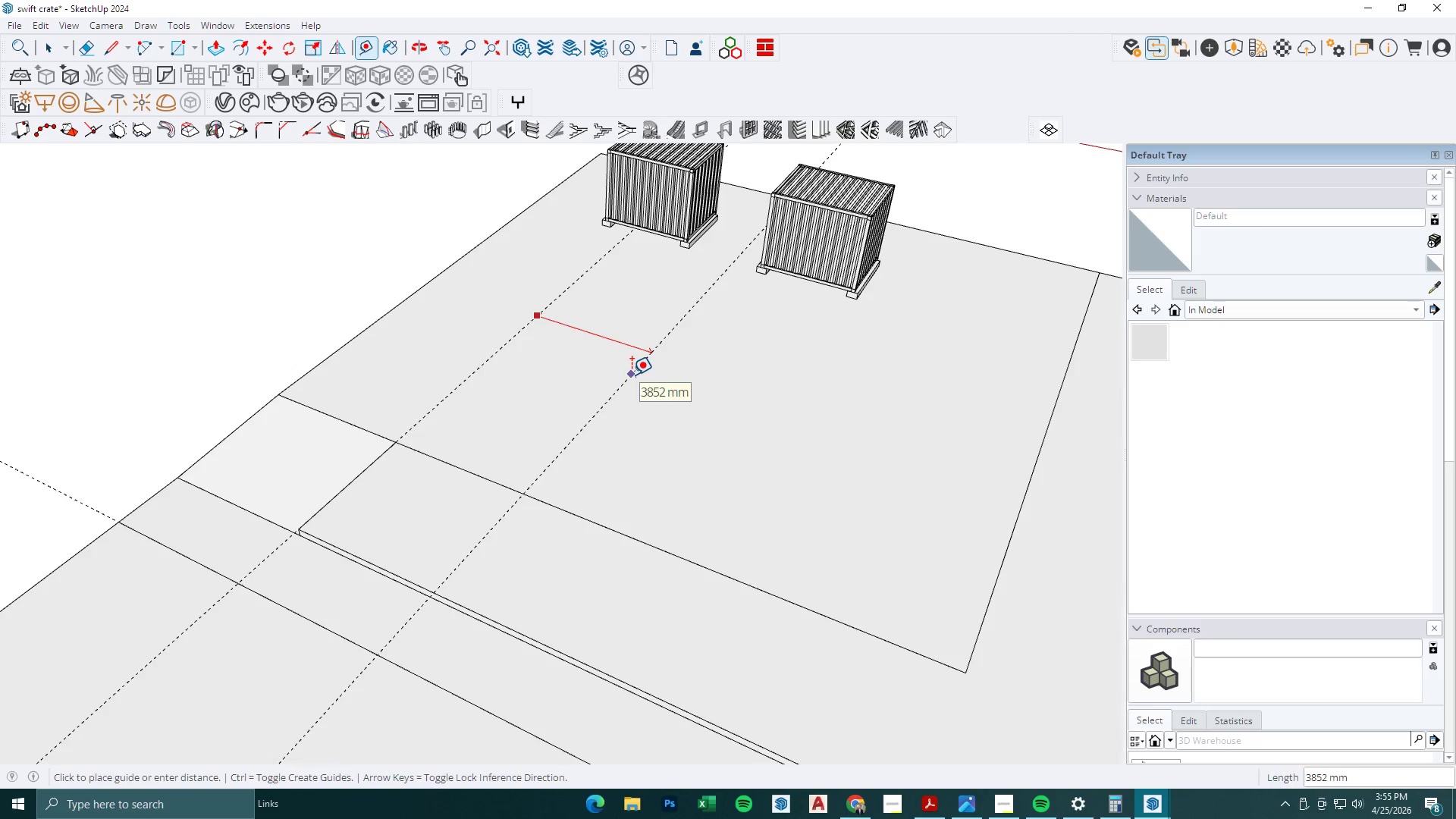 
scroll: coordinate [541, 336], scroll_direction: up, amount: 1.0
 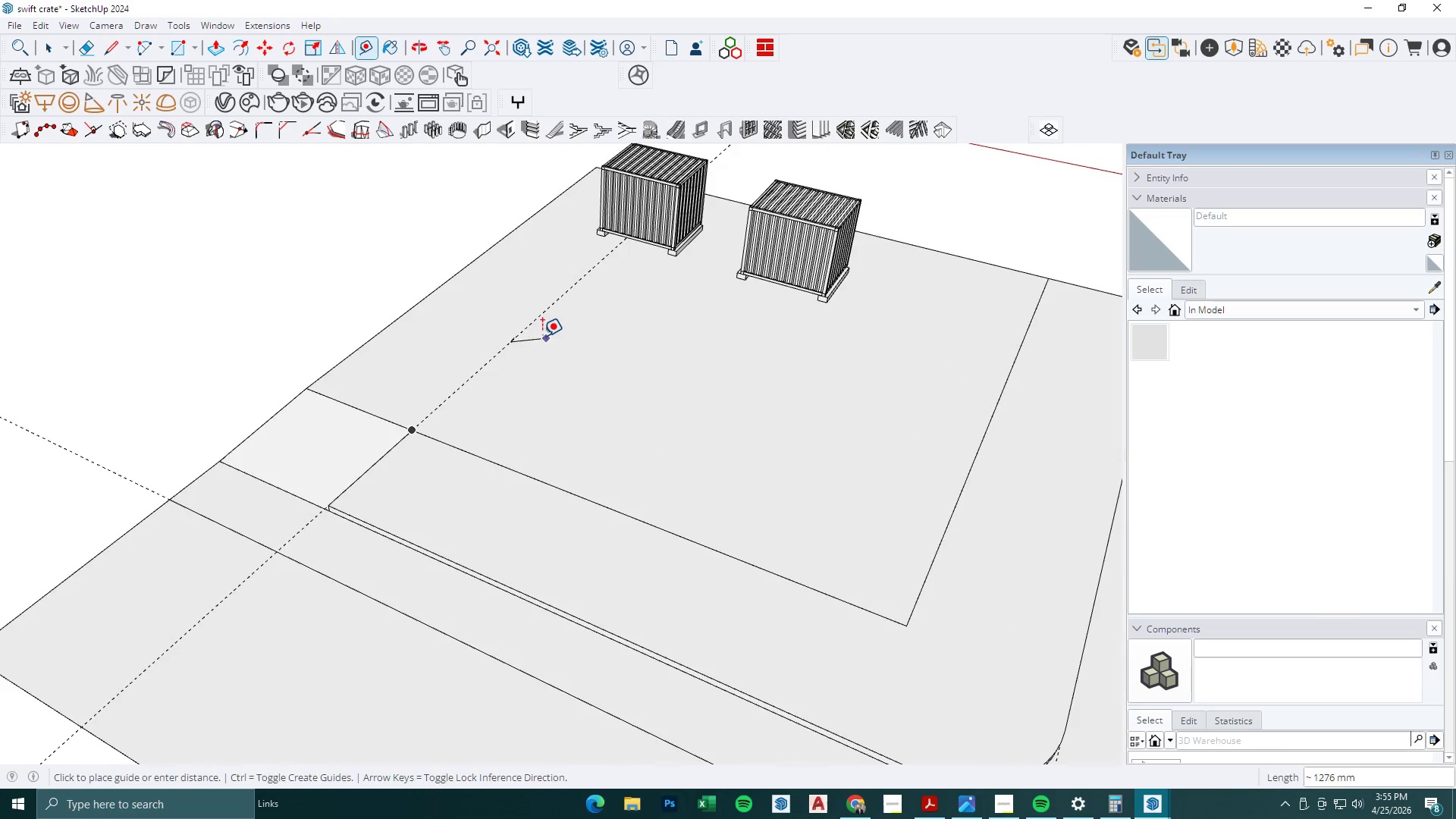 
wait(6.63)
 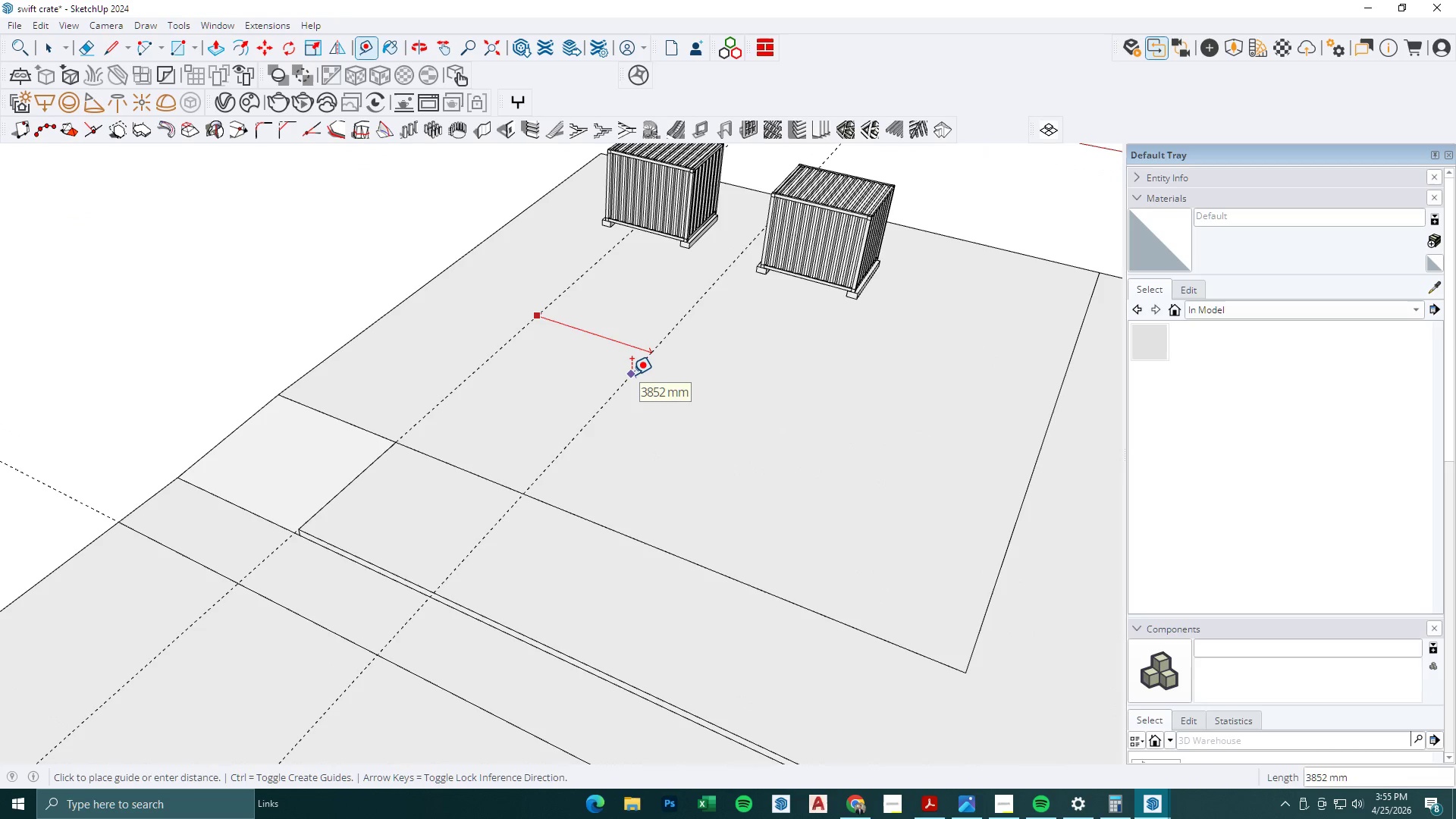 
scroll: coordinate [632, 375], scroll_direction: down, amount: 2.0